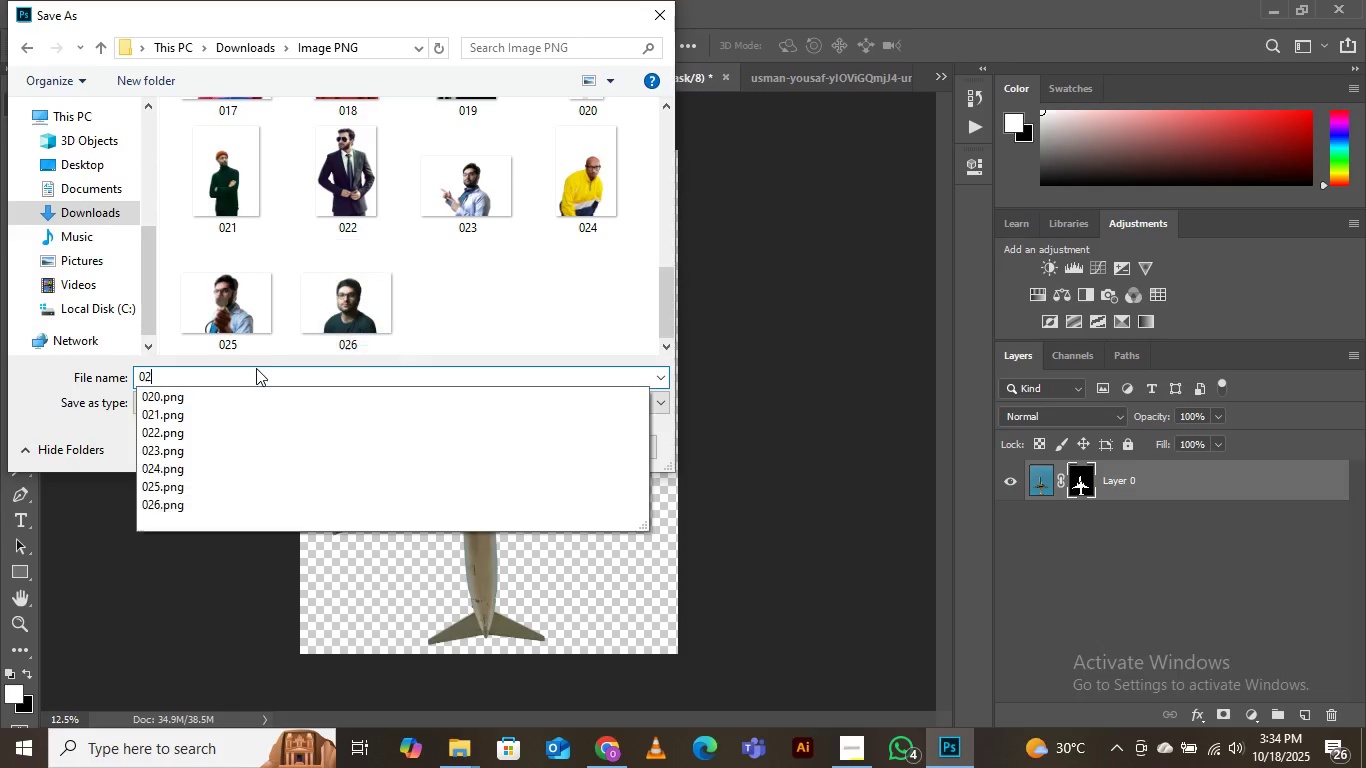 
key(Backspace)
 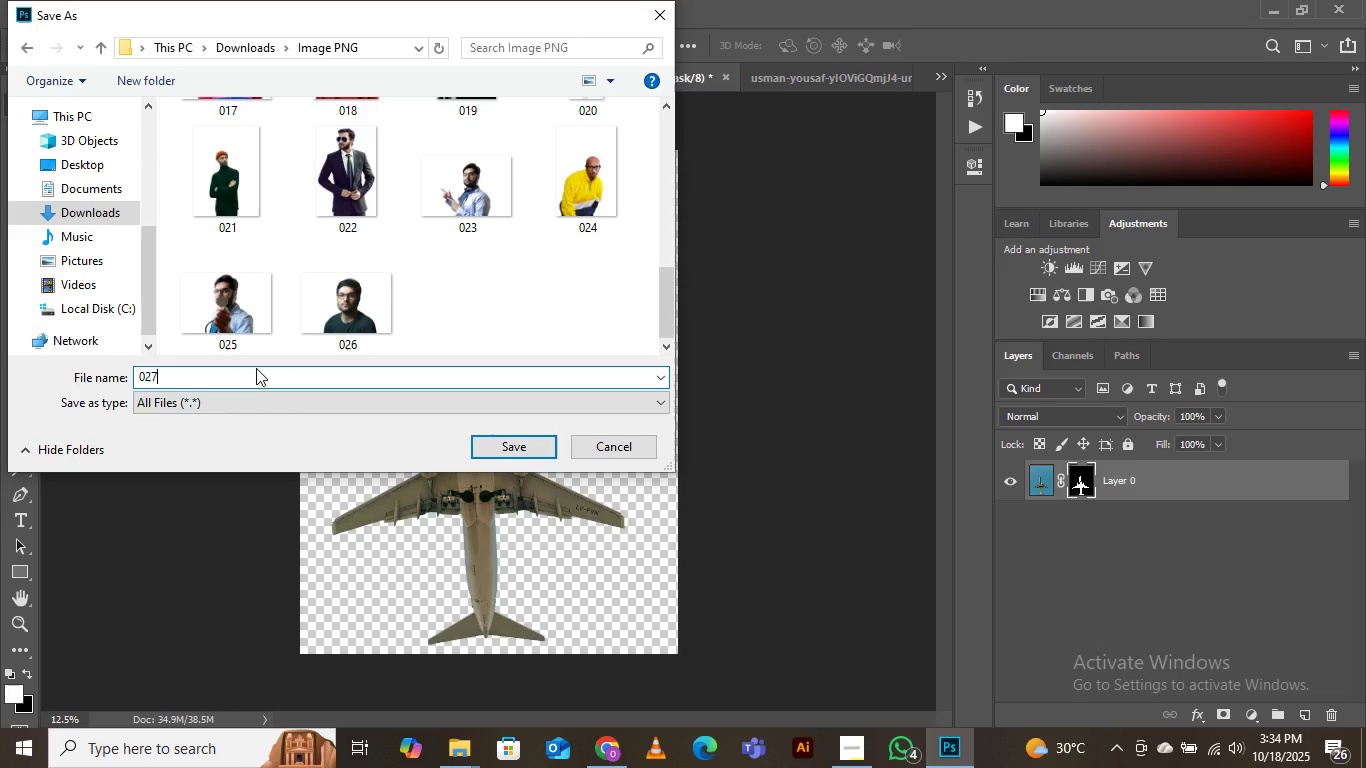 
key(7)
 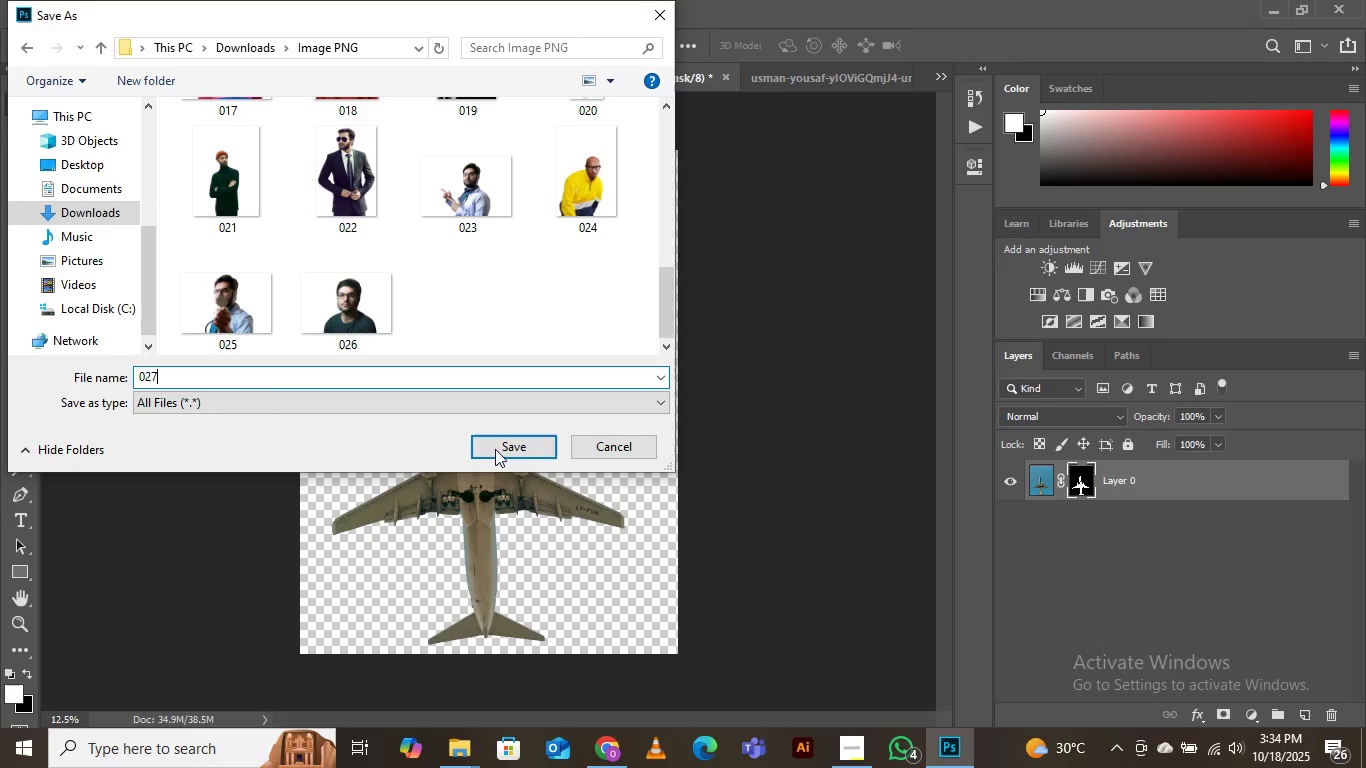 
left_click([495, 443])
 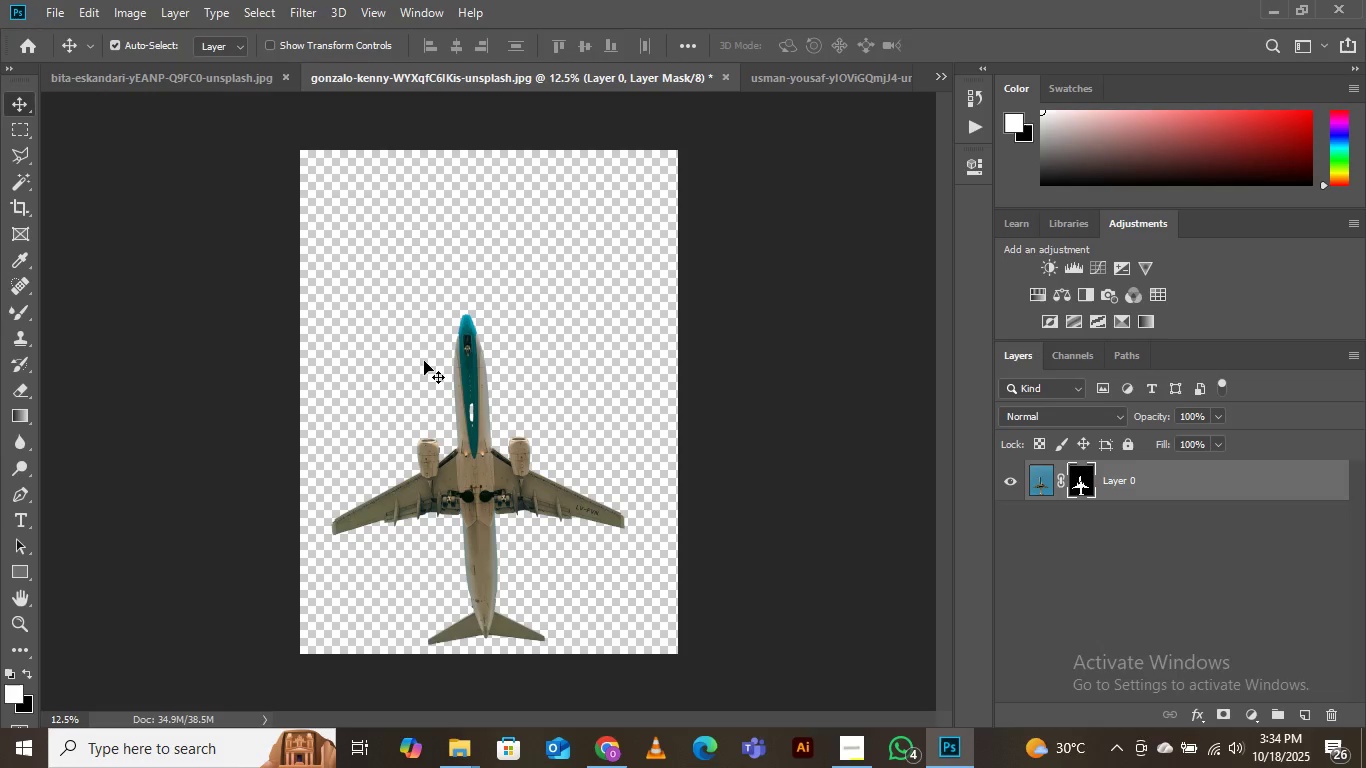 
wait(6.48)
 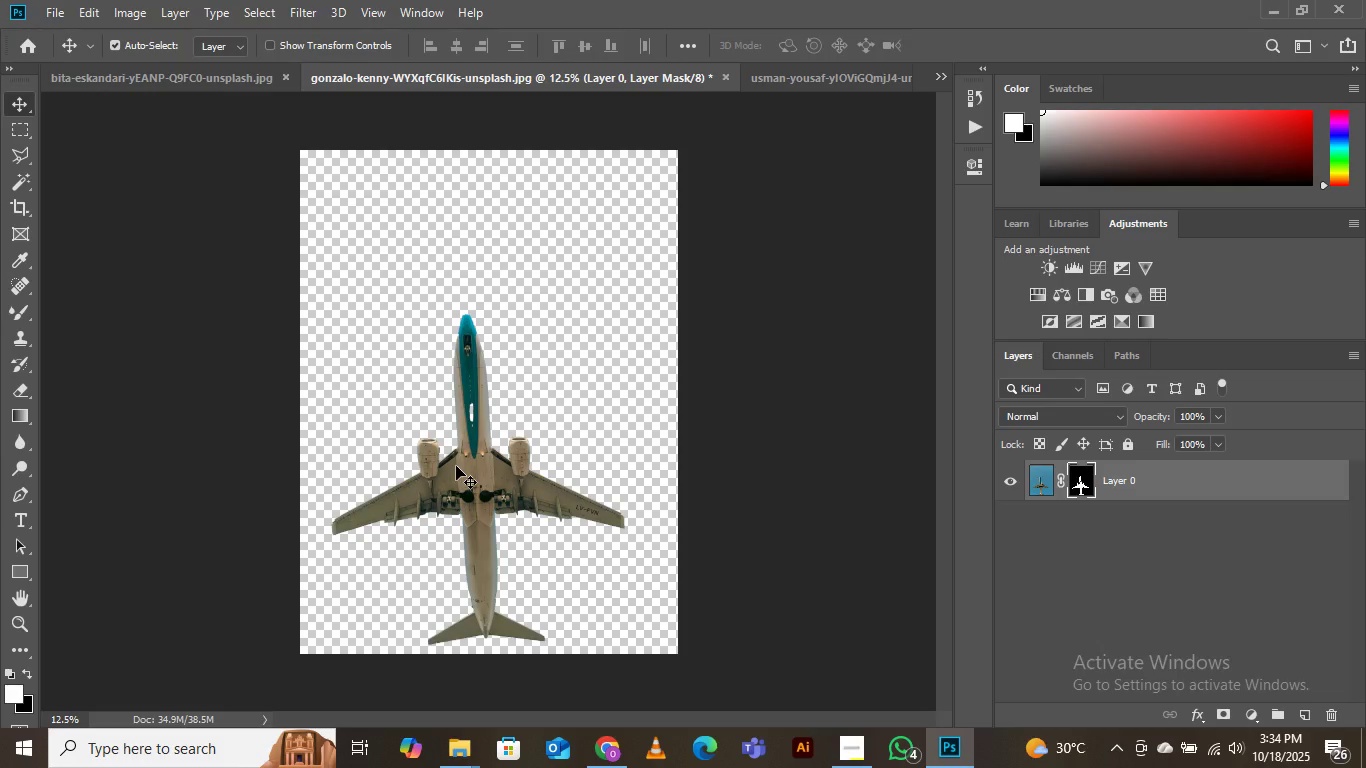 
left_click([188, 79])
 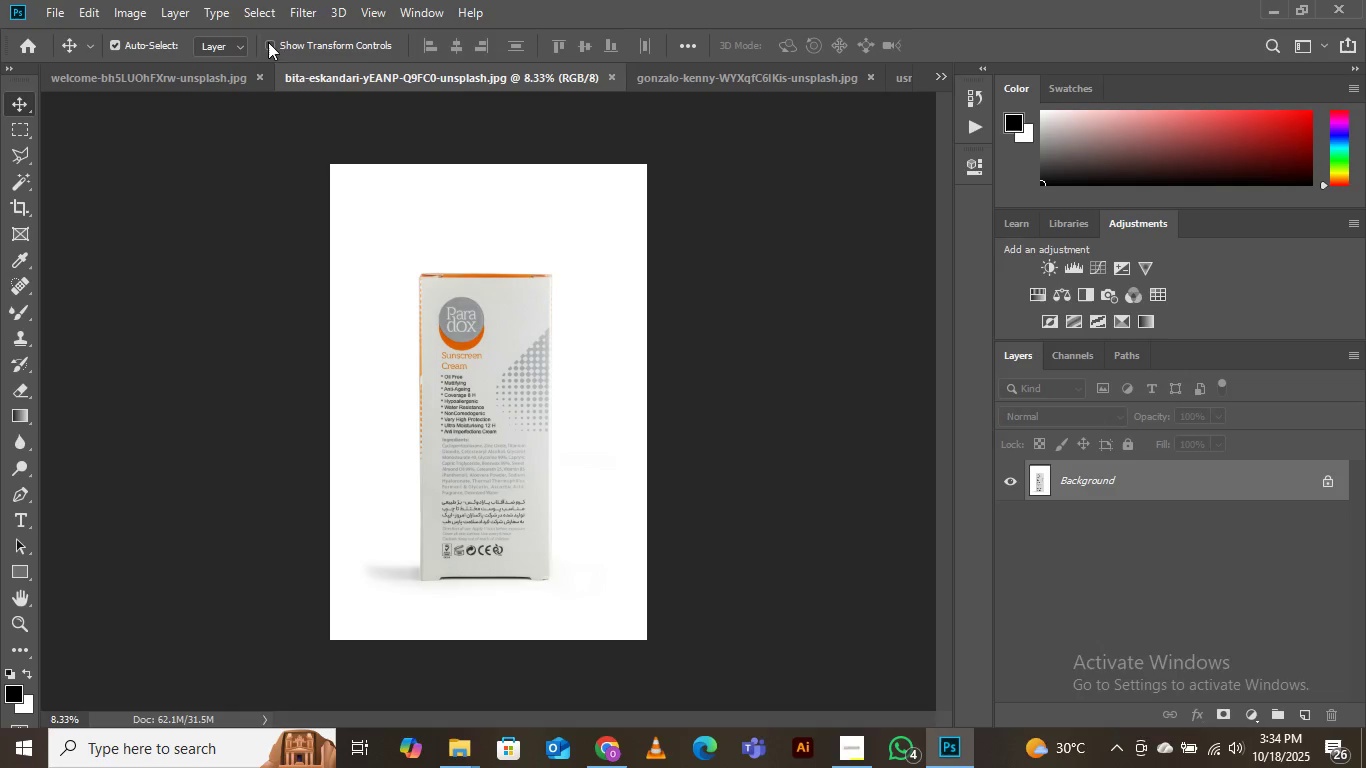 
left_click([265, 12])
 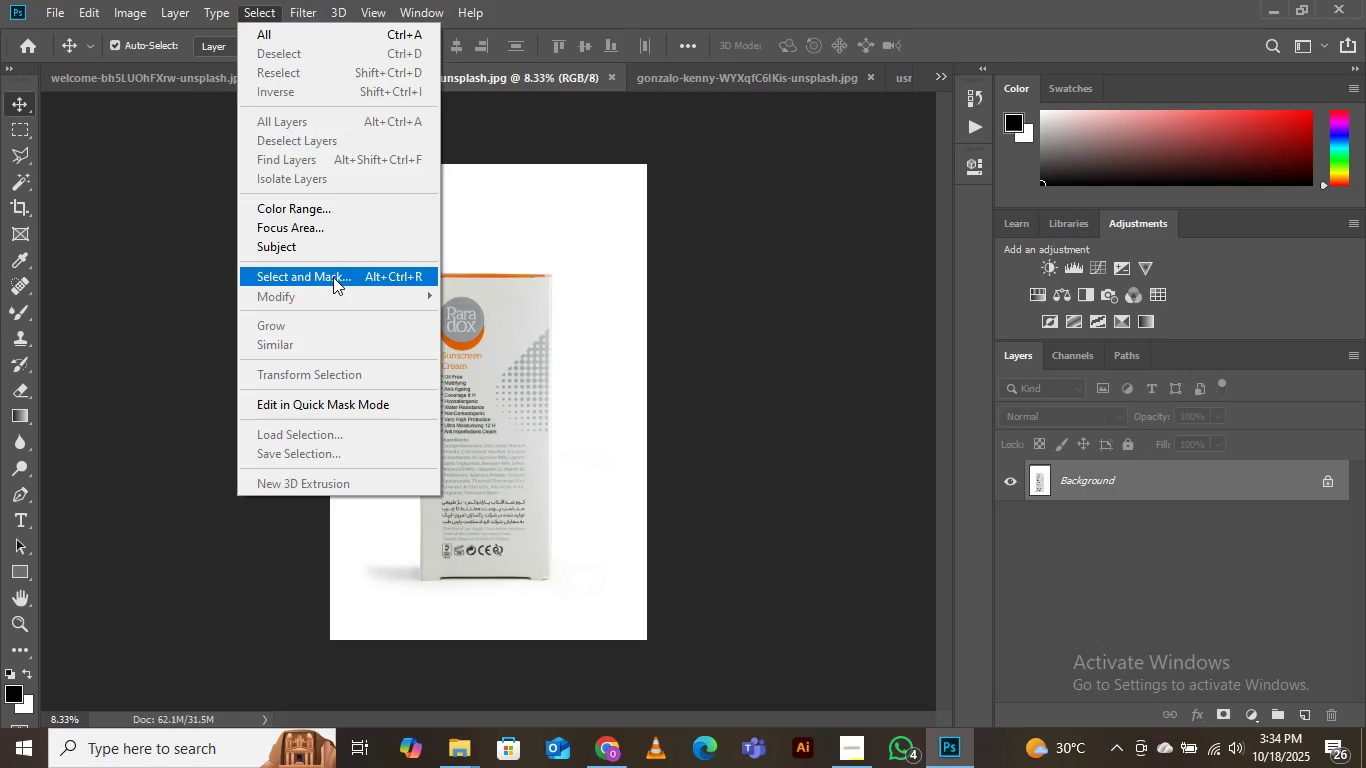 
left_click([333, 278])
 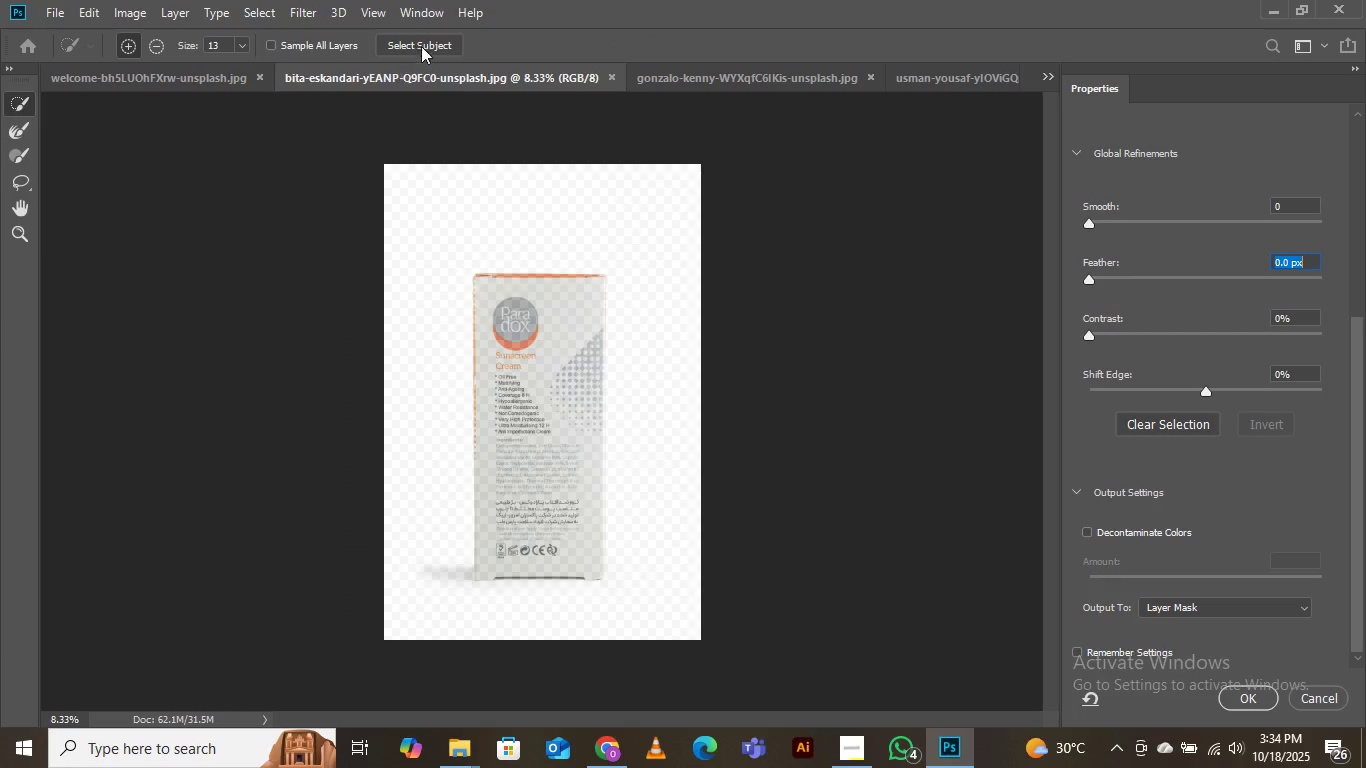 
left_click([422, 35])
 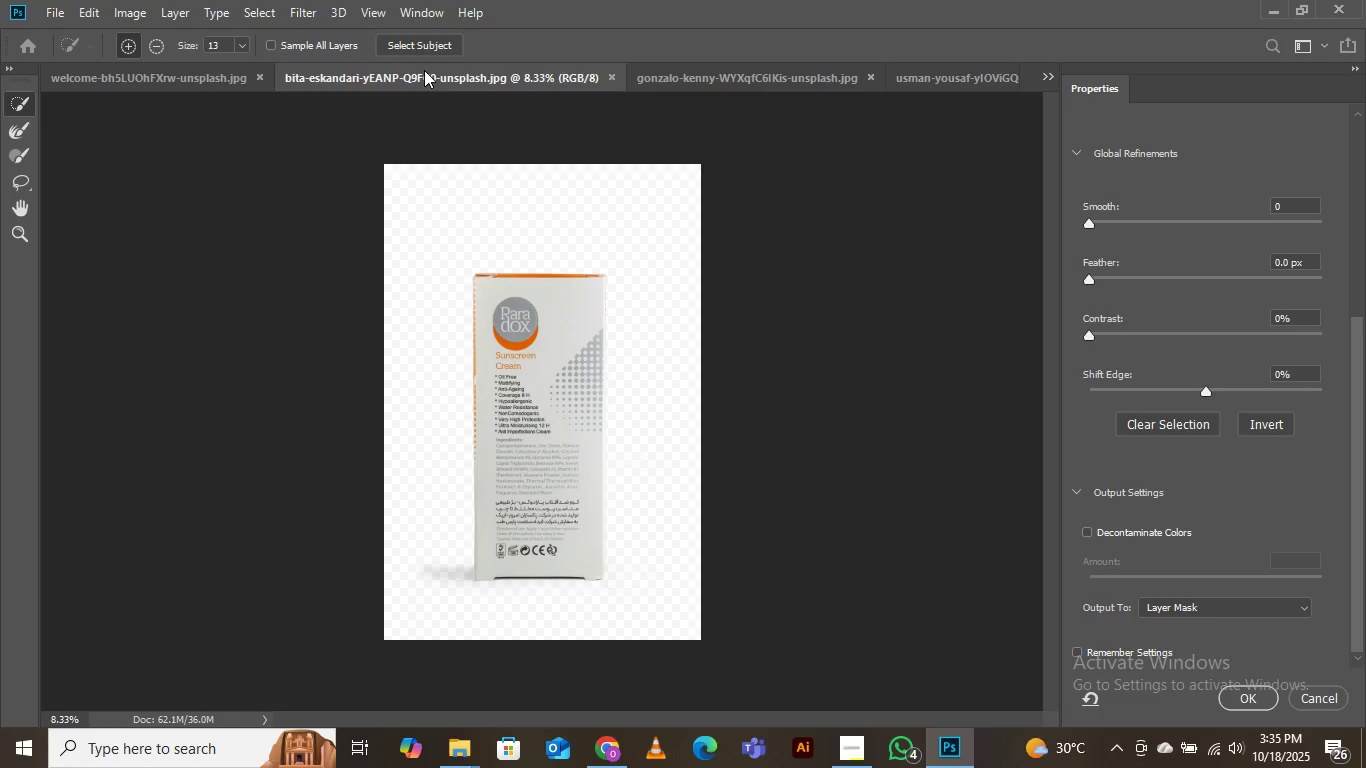 
wait(21.57)
 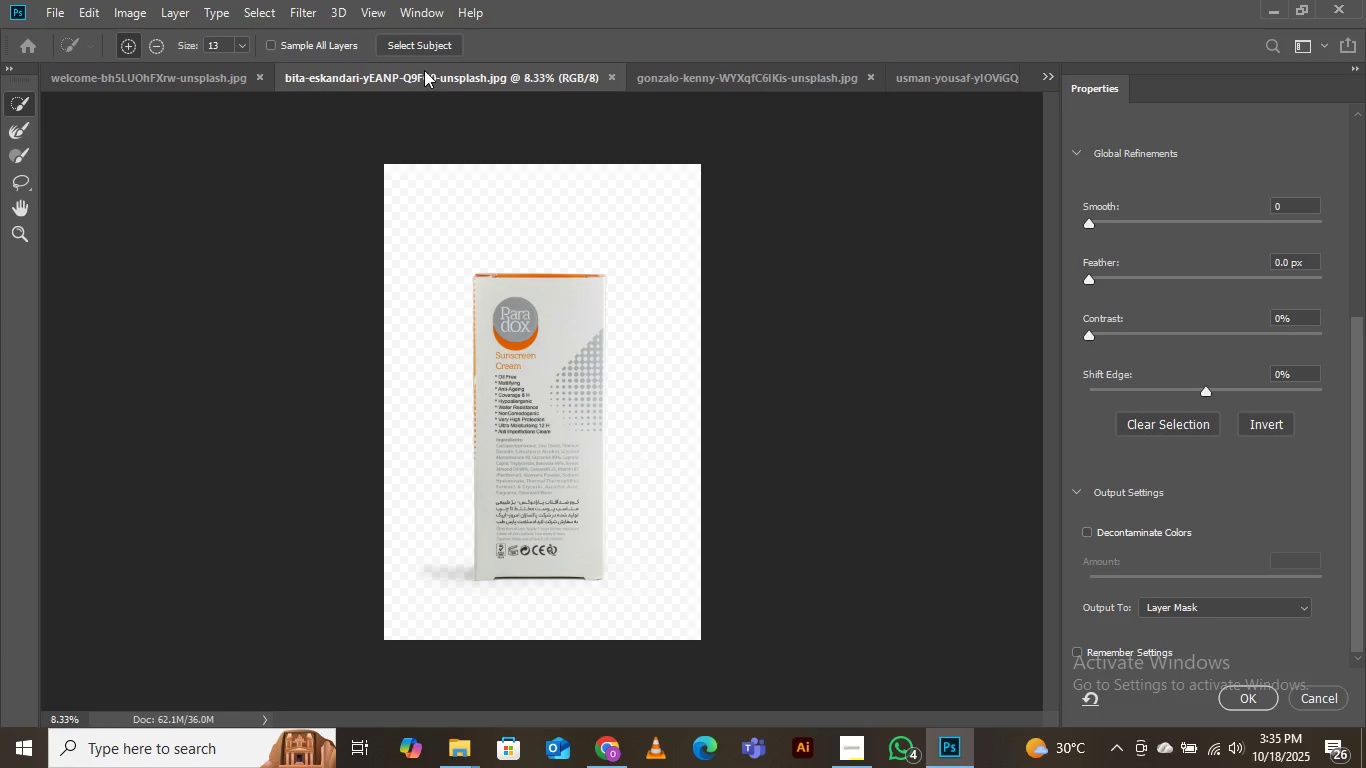 
left_click([1240, 695])
 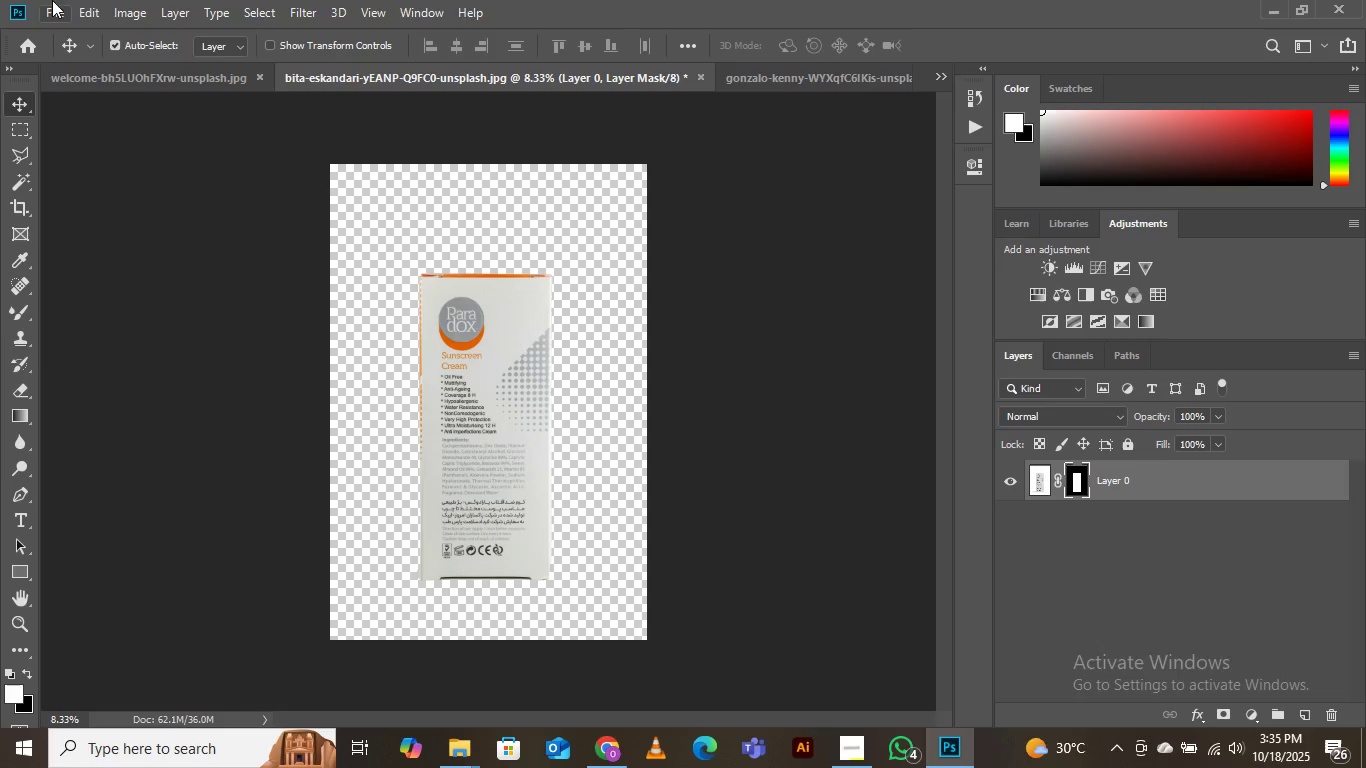 
wait(5.83)
 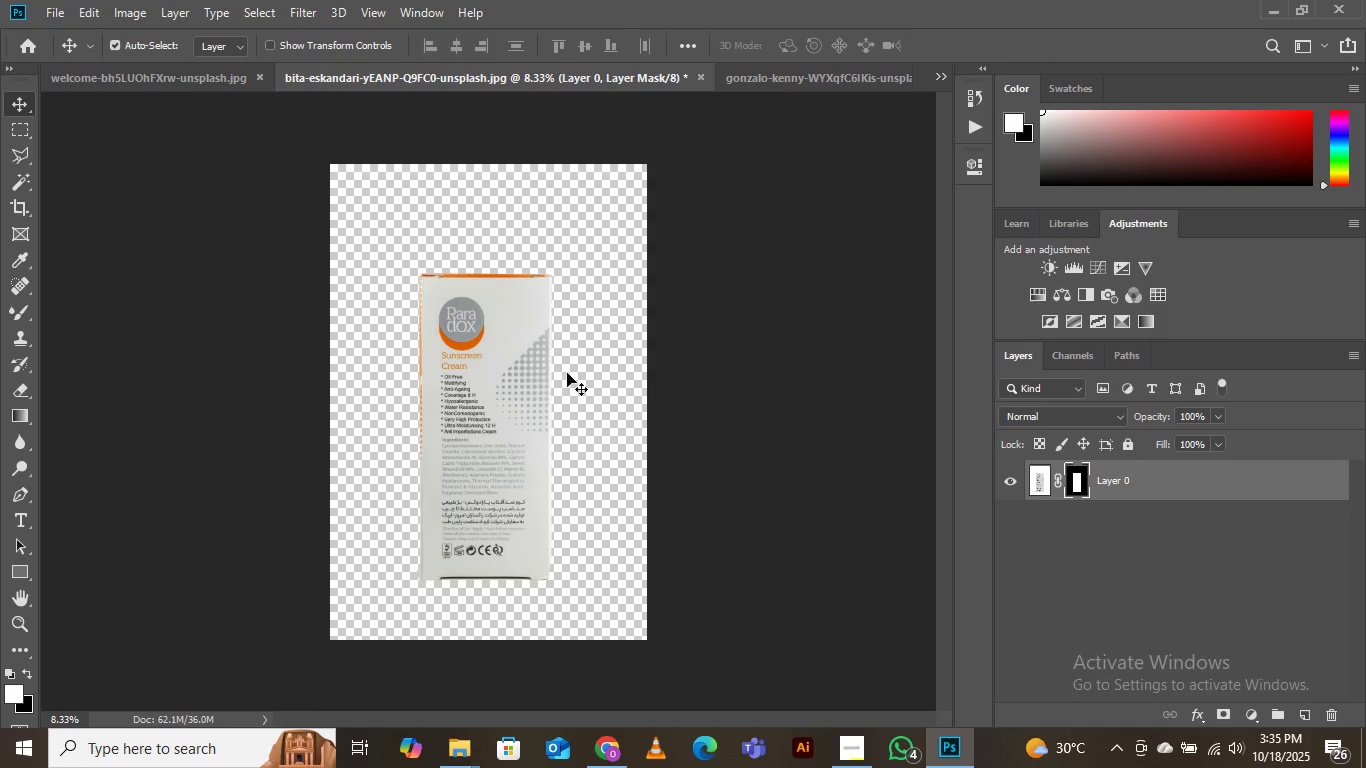 
left_click([58, 14])
 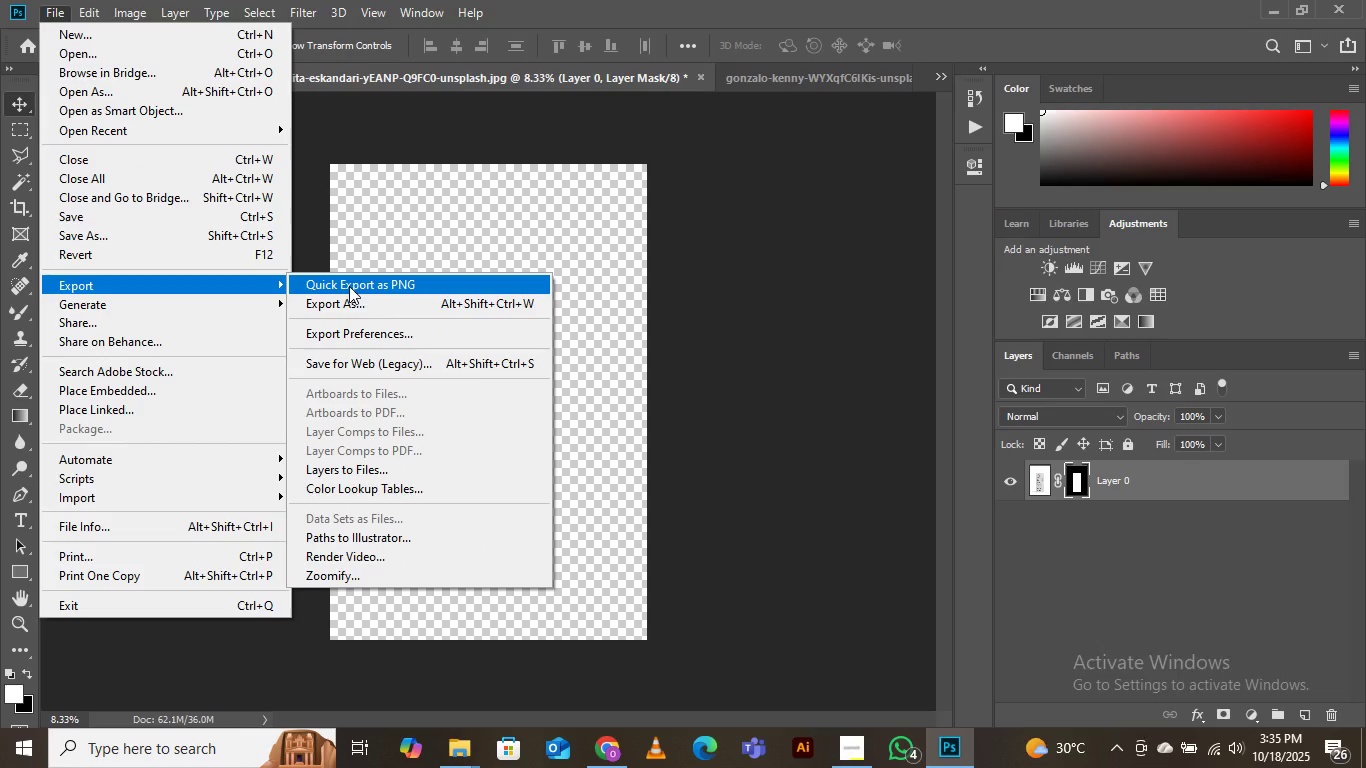 
left_click([349, 286])
 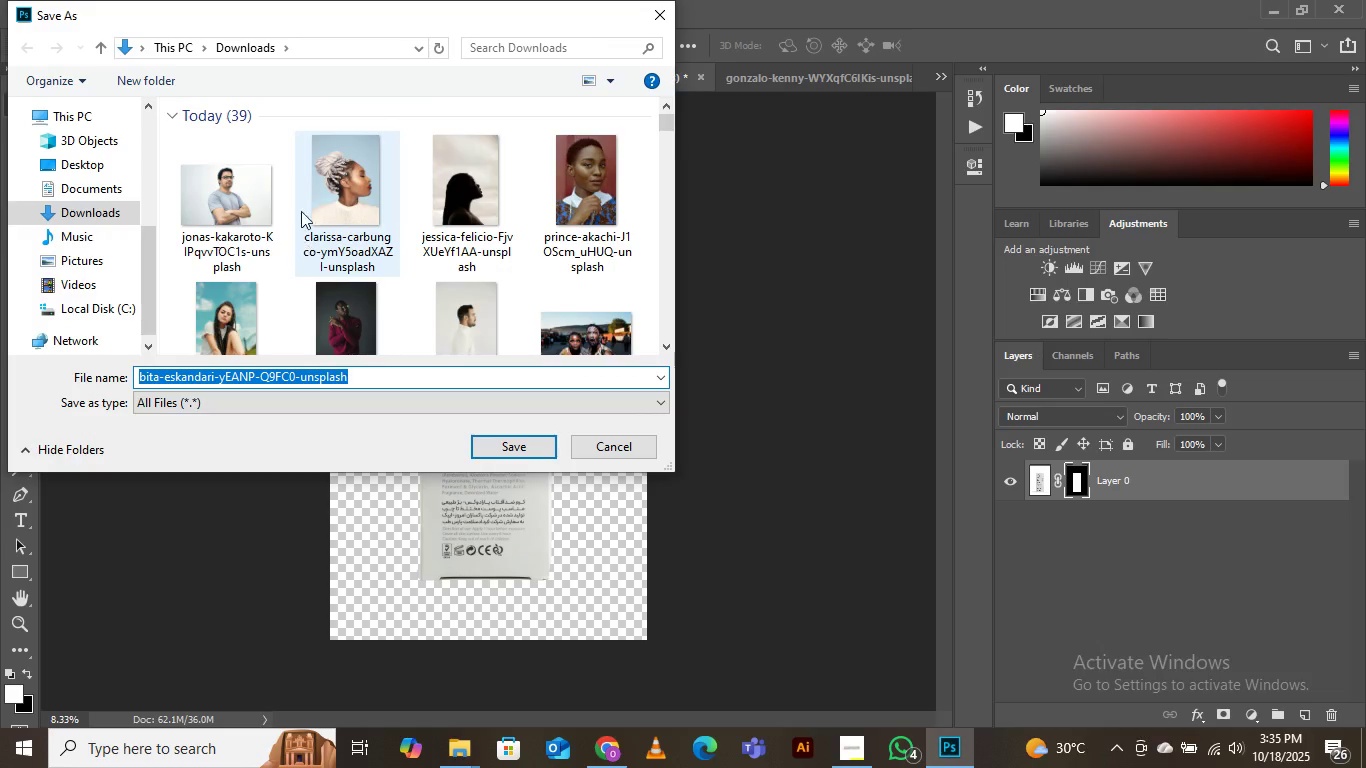 
scroll: coordinate [522, 249], scroll_direction: down, amount: 10.0
 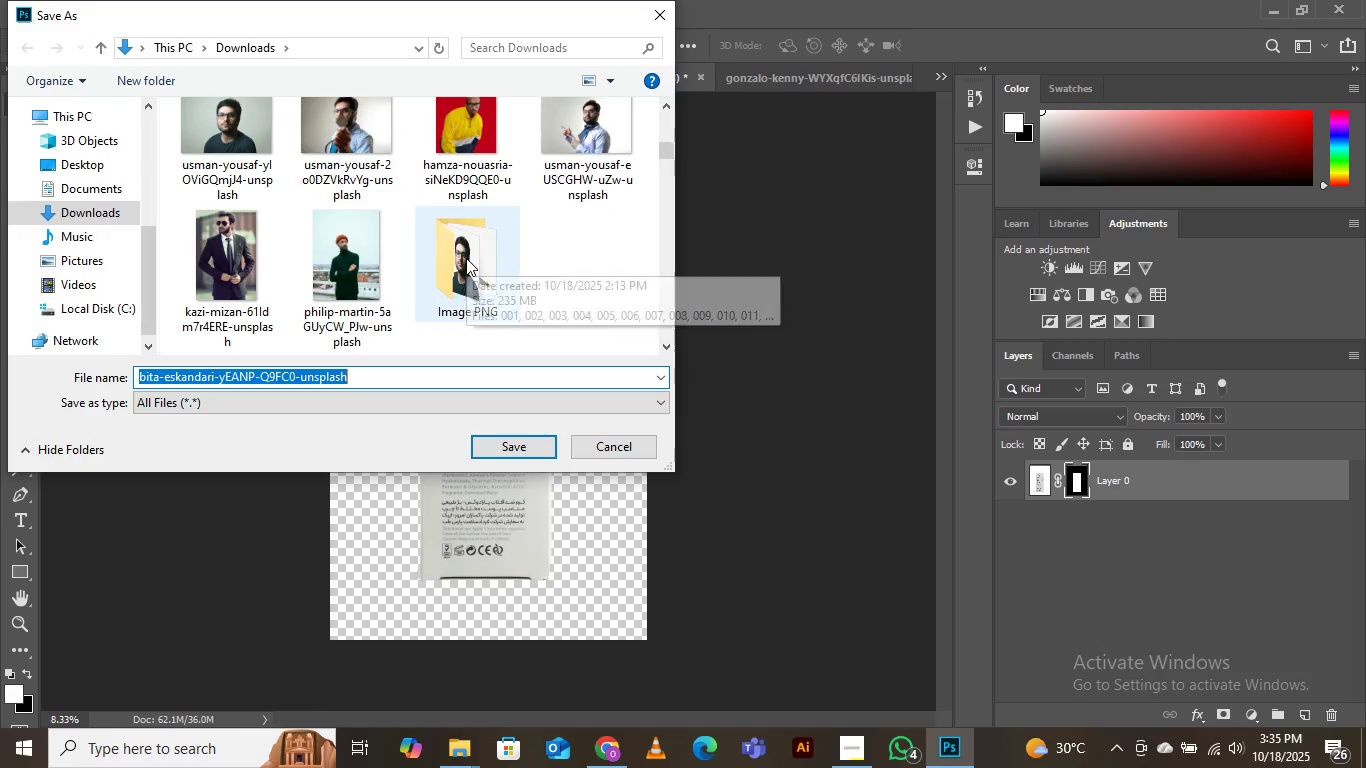 
double_click([466, 258])
 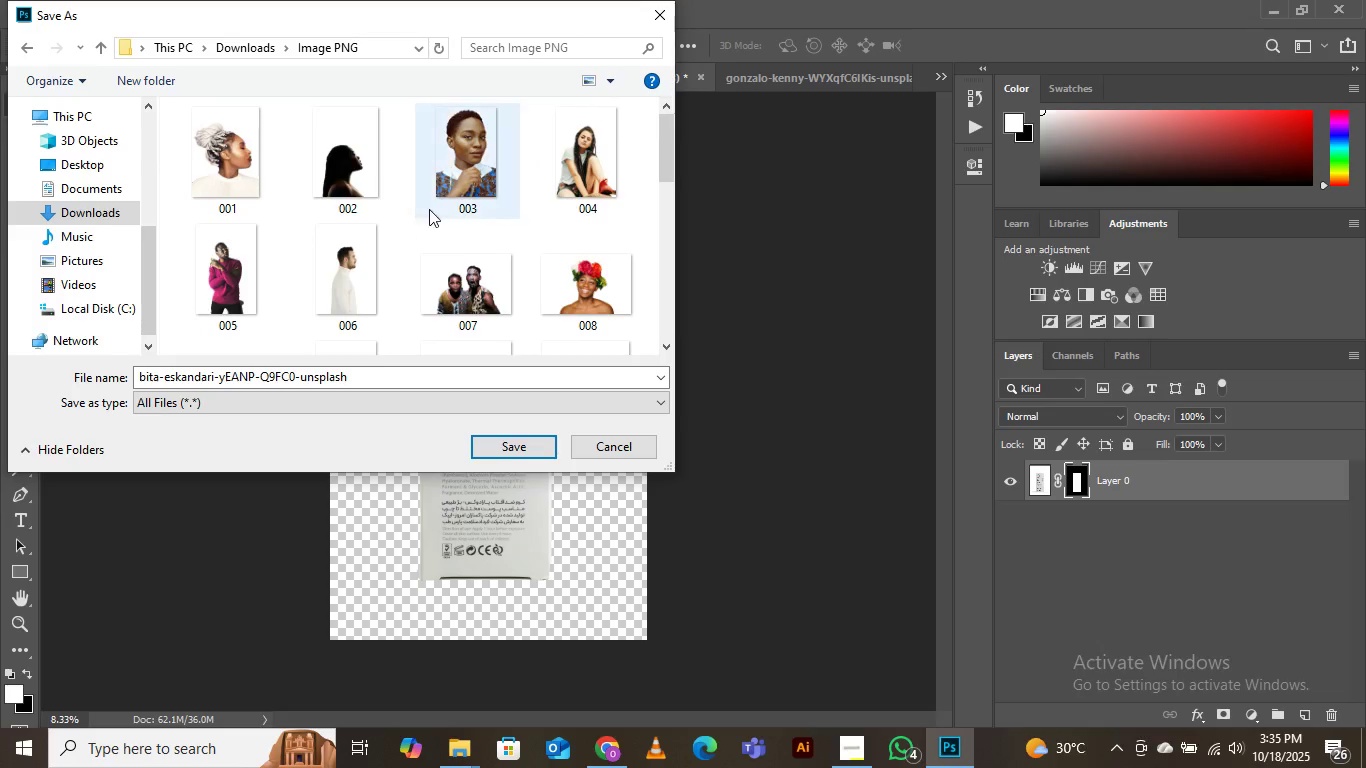 
scroll: coordinate [441, 203], scroll_direction: down, amount: 10.0
 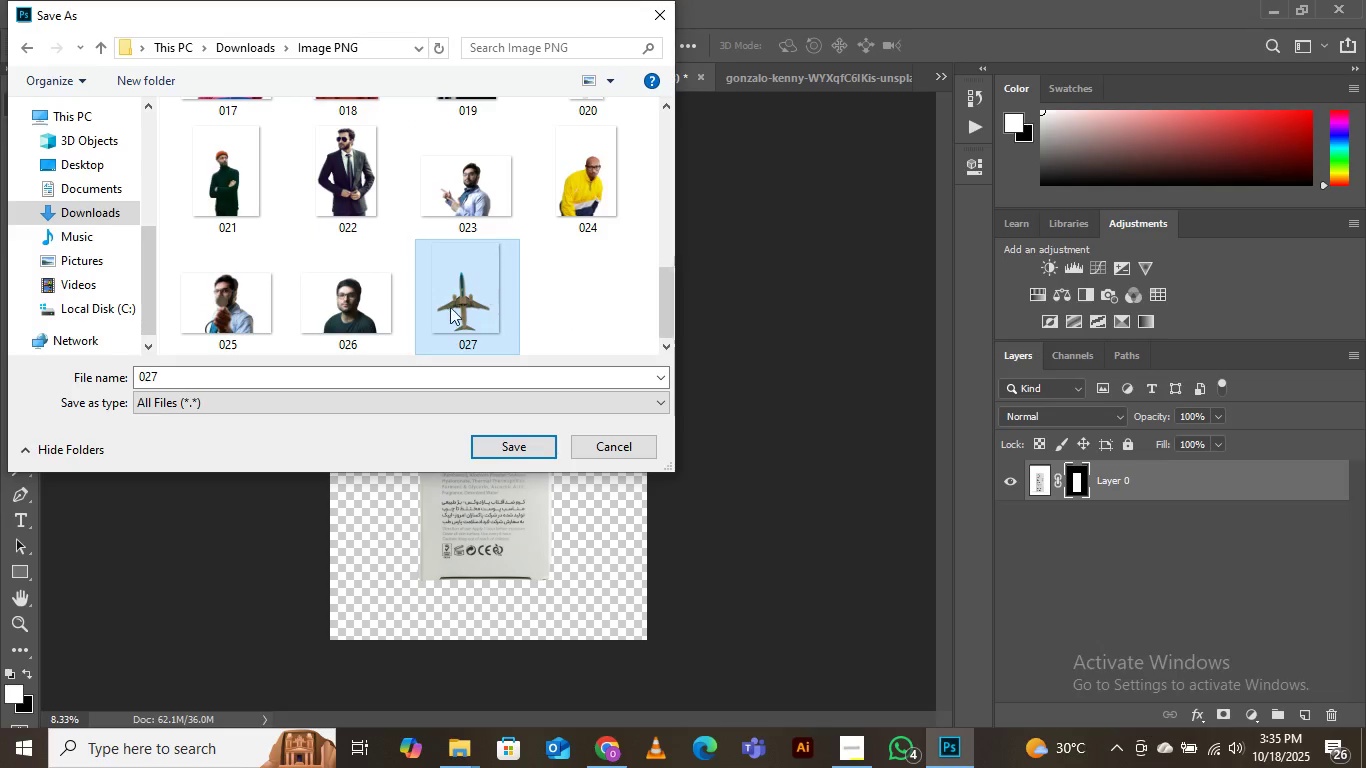 
left_click([487, 283])
 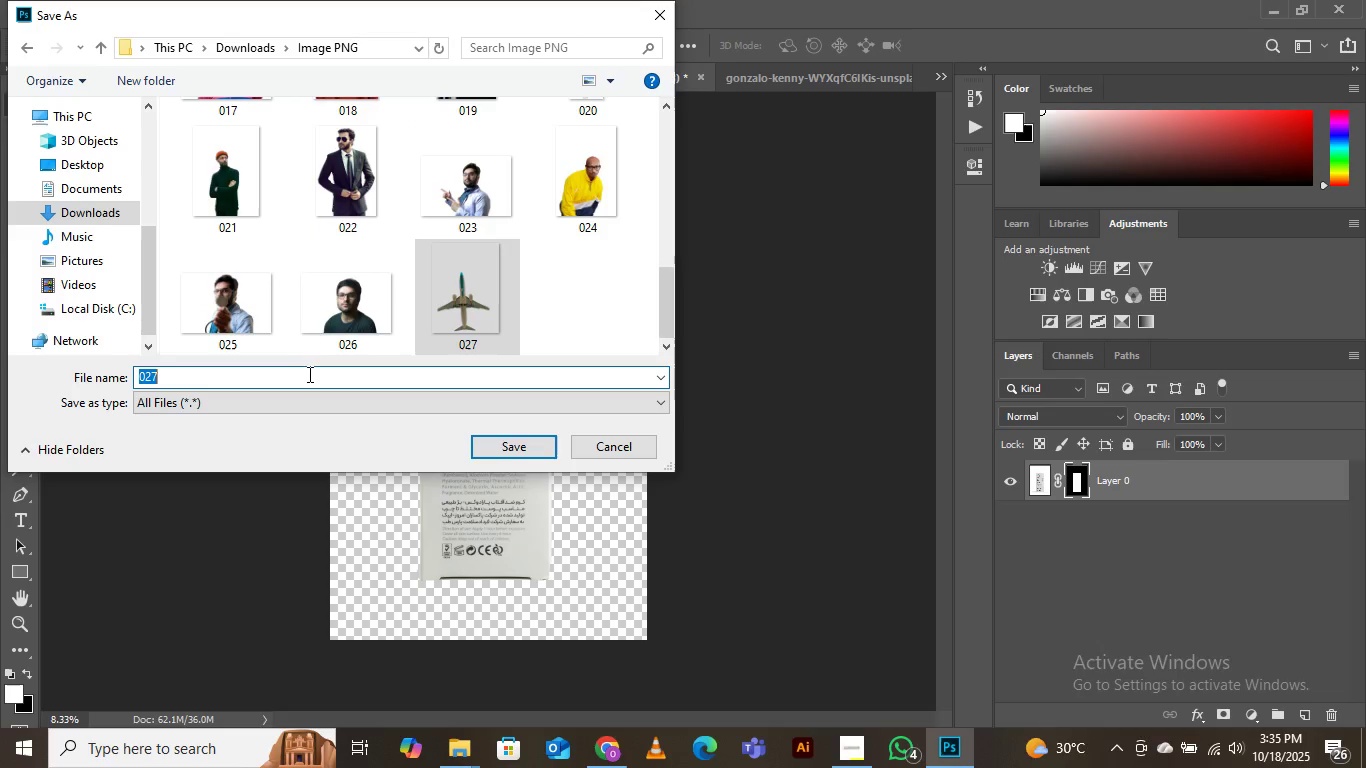 
left_click([308, 374])
 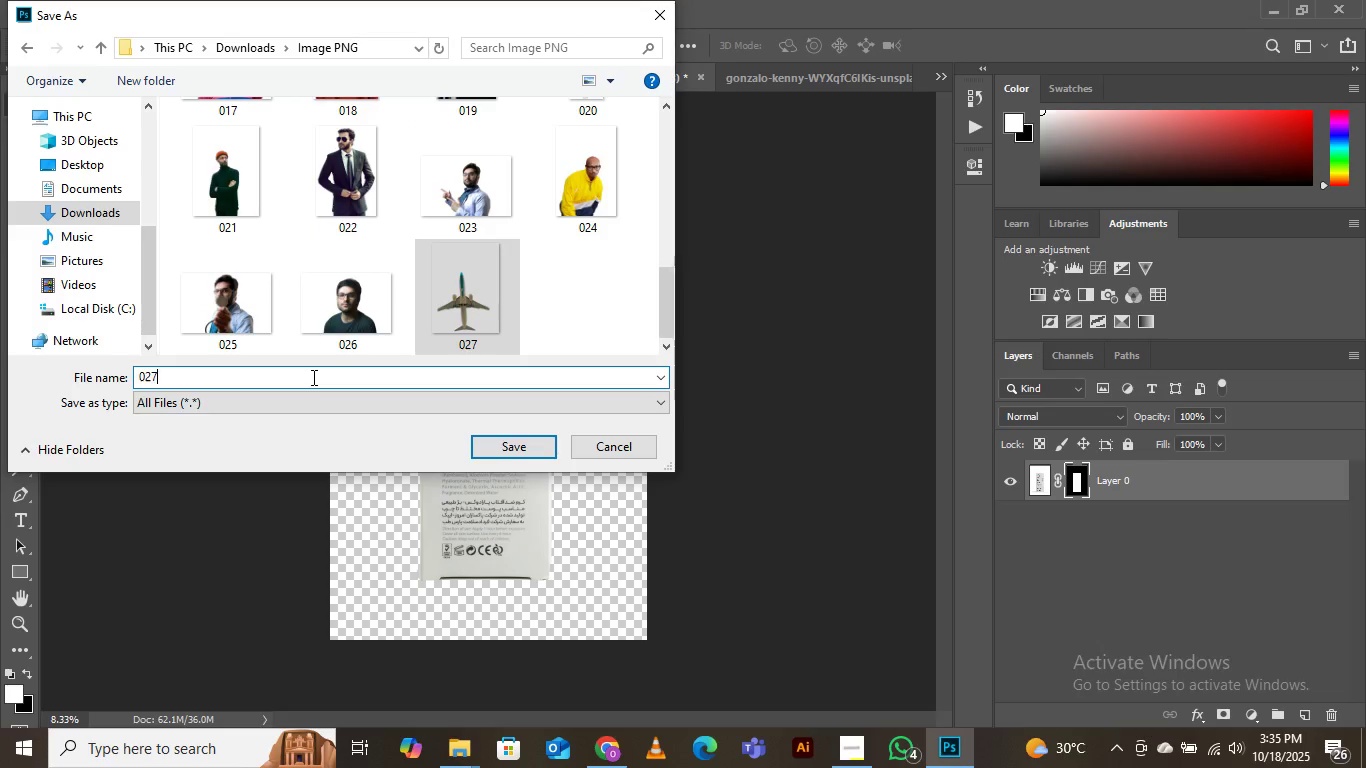 
key(ArrowRight)
 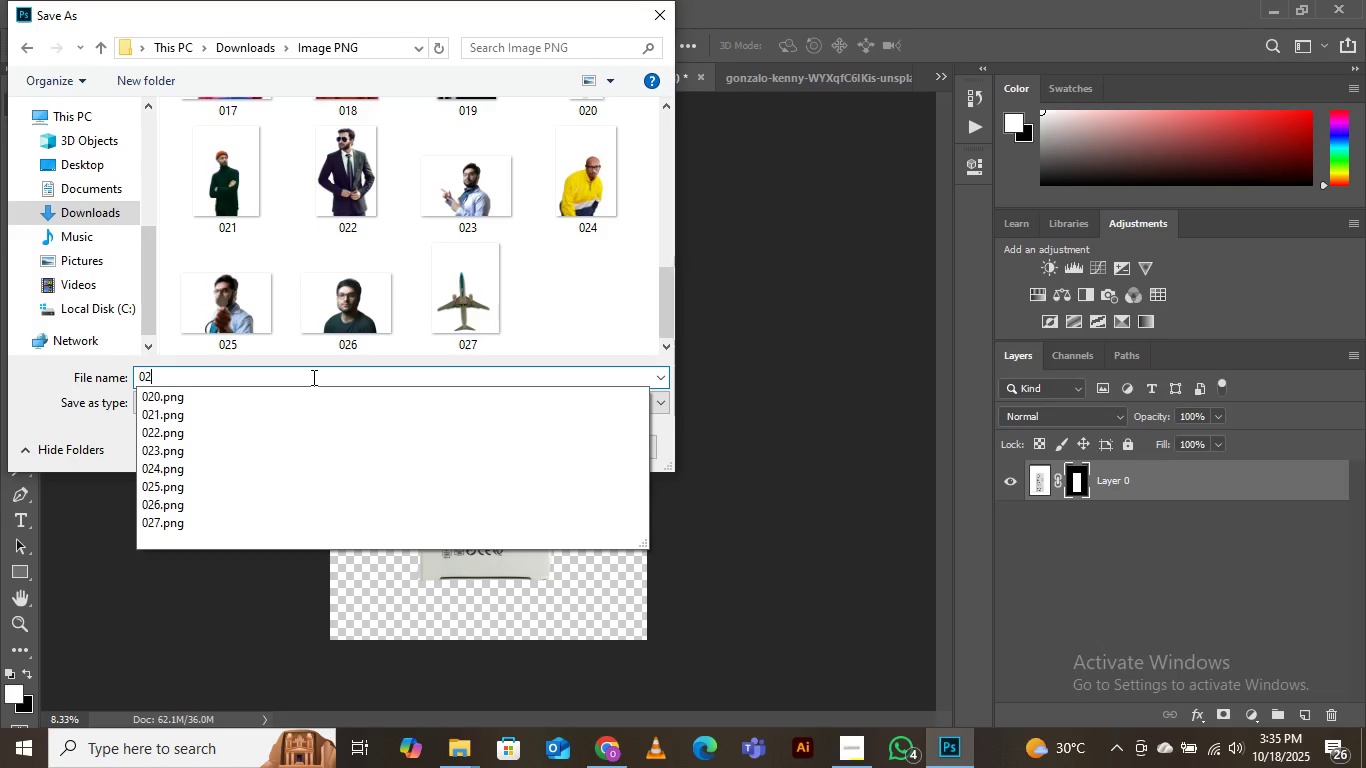 
key(Backspace)
 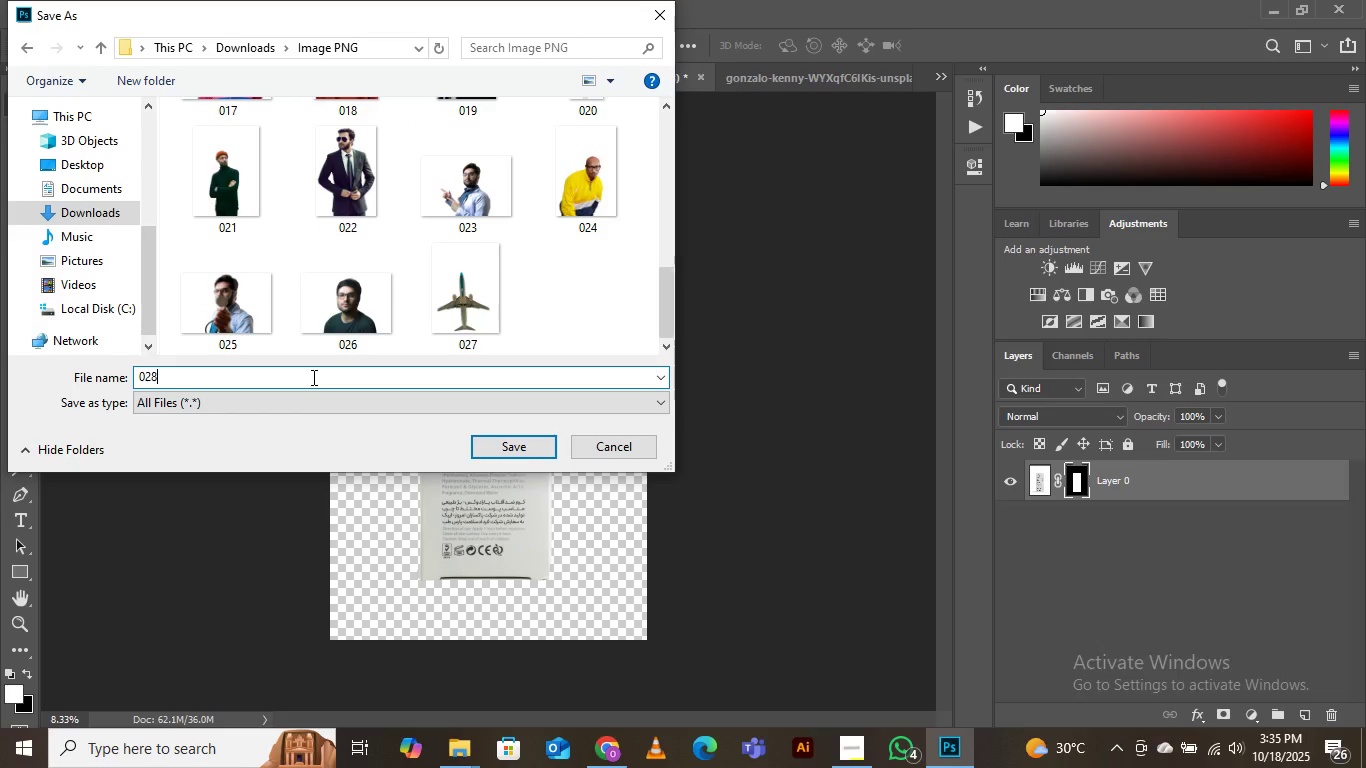 
key(8)
 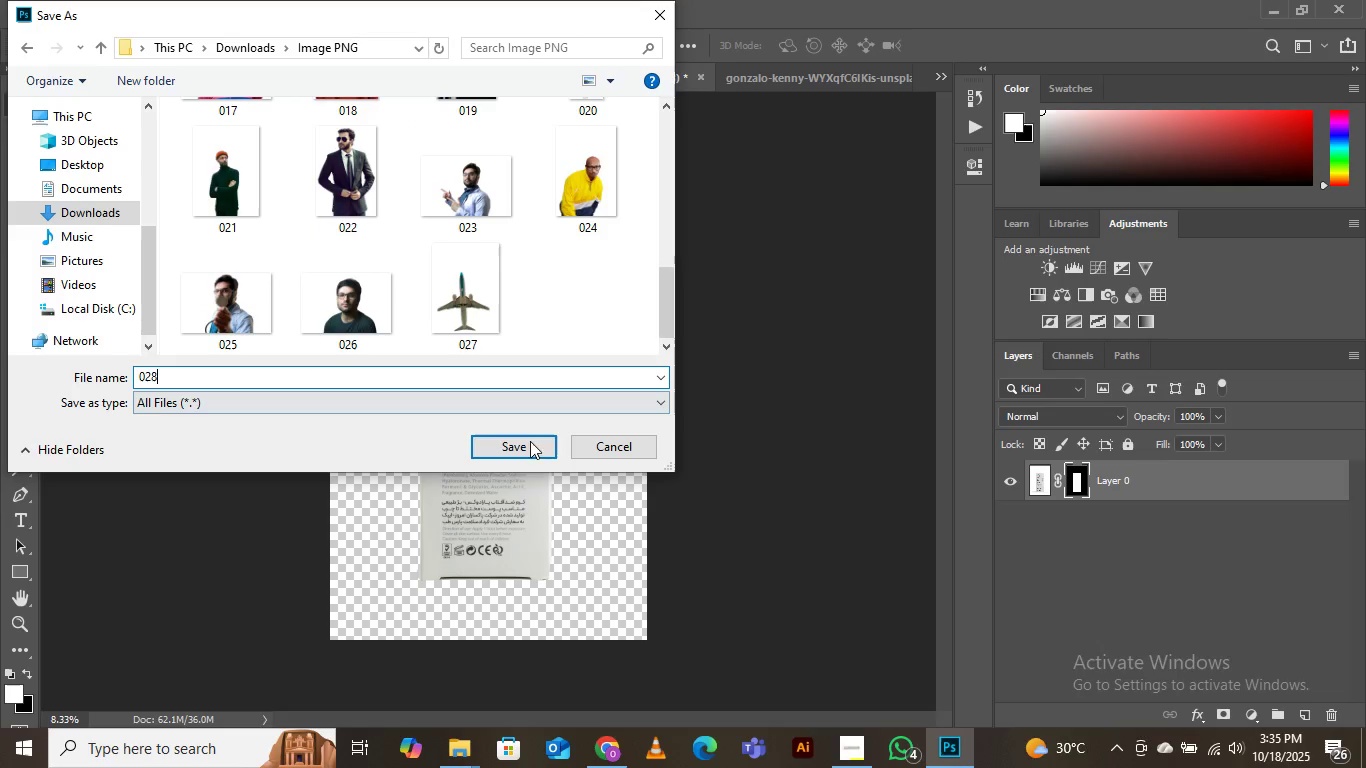 
left_click([526, 444])
 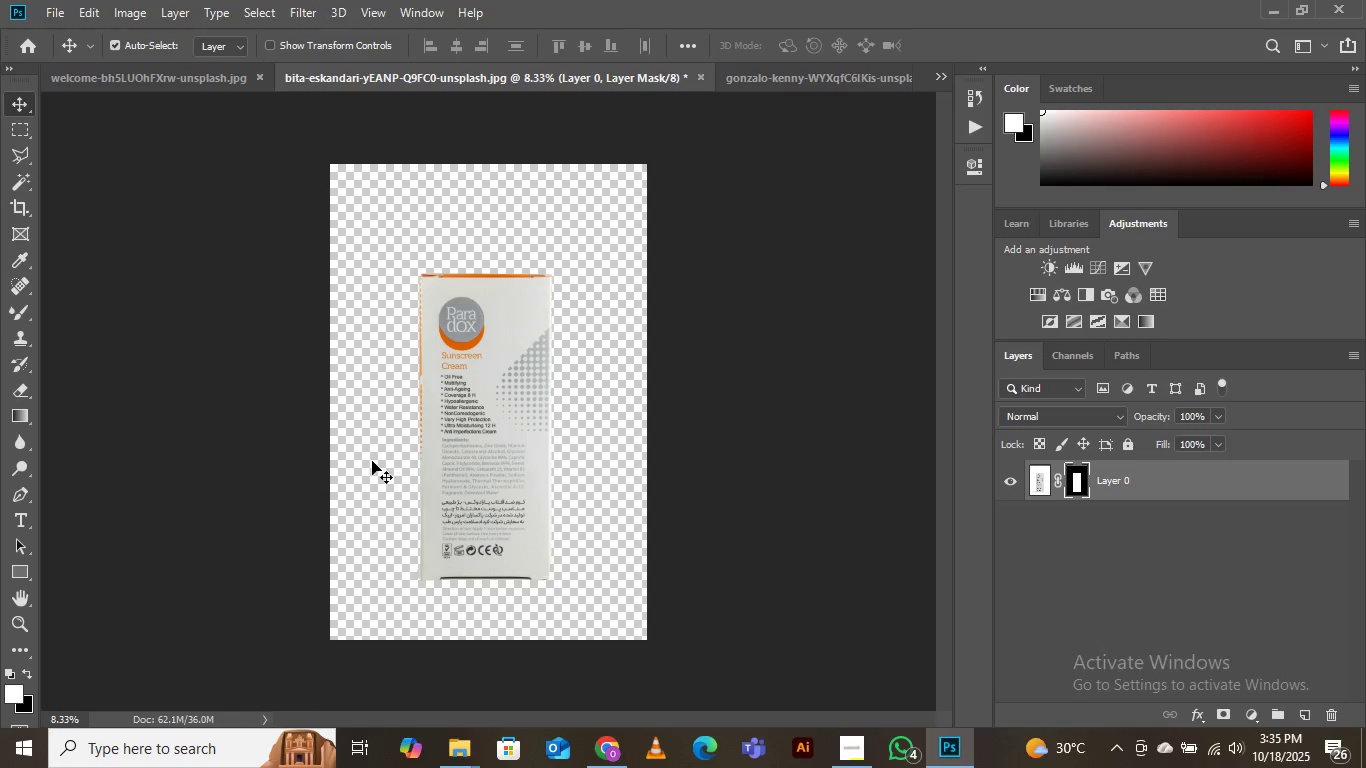 
left_click([601, 752])
 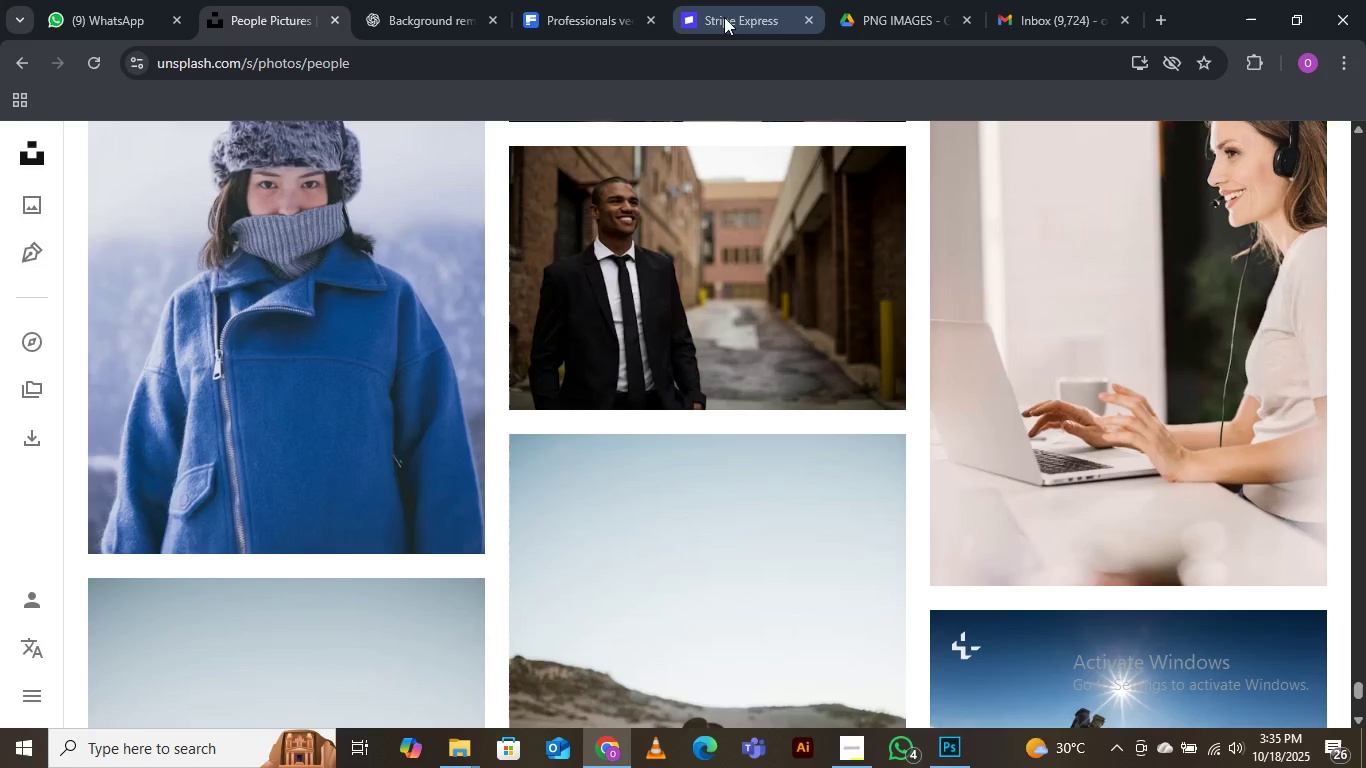 
left_click([726, 17])
 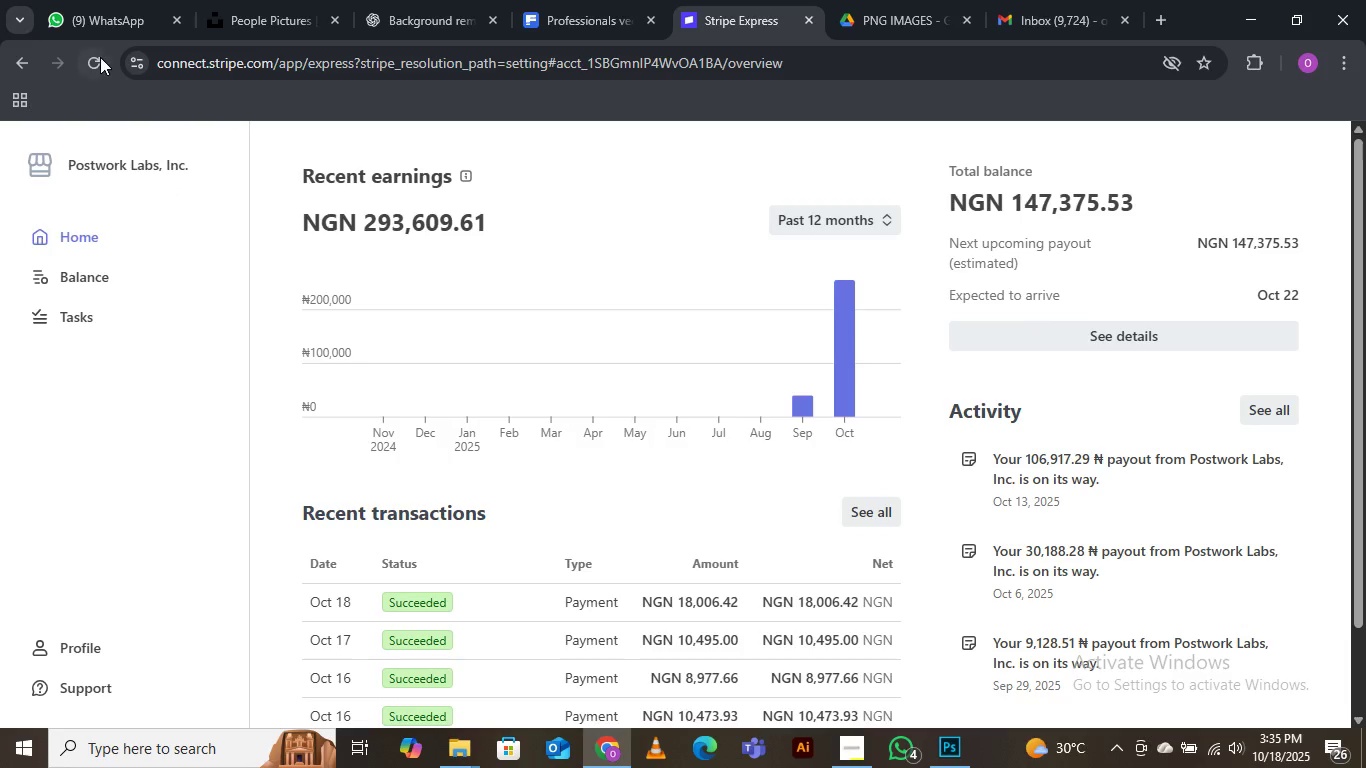 
left_click([100, 57])
 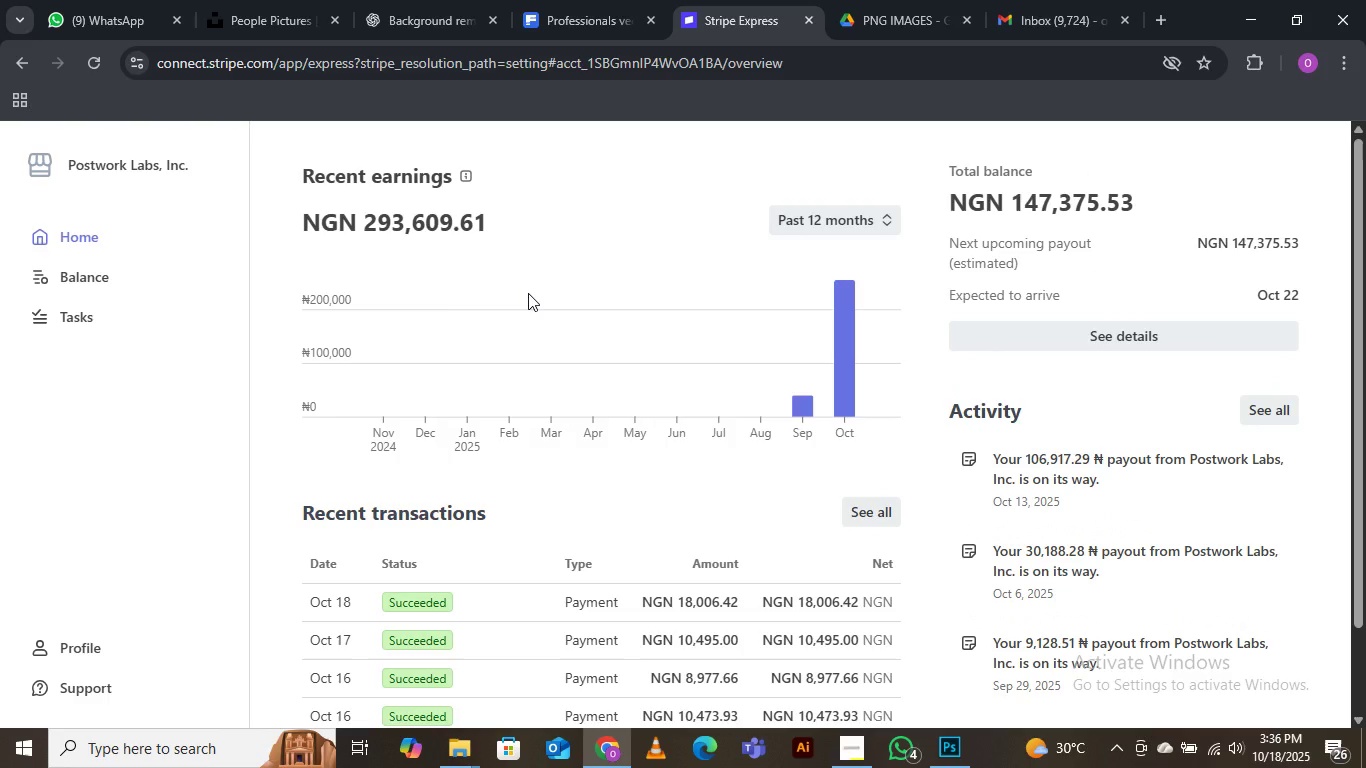 
wait(35.22)
 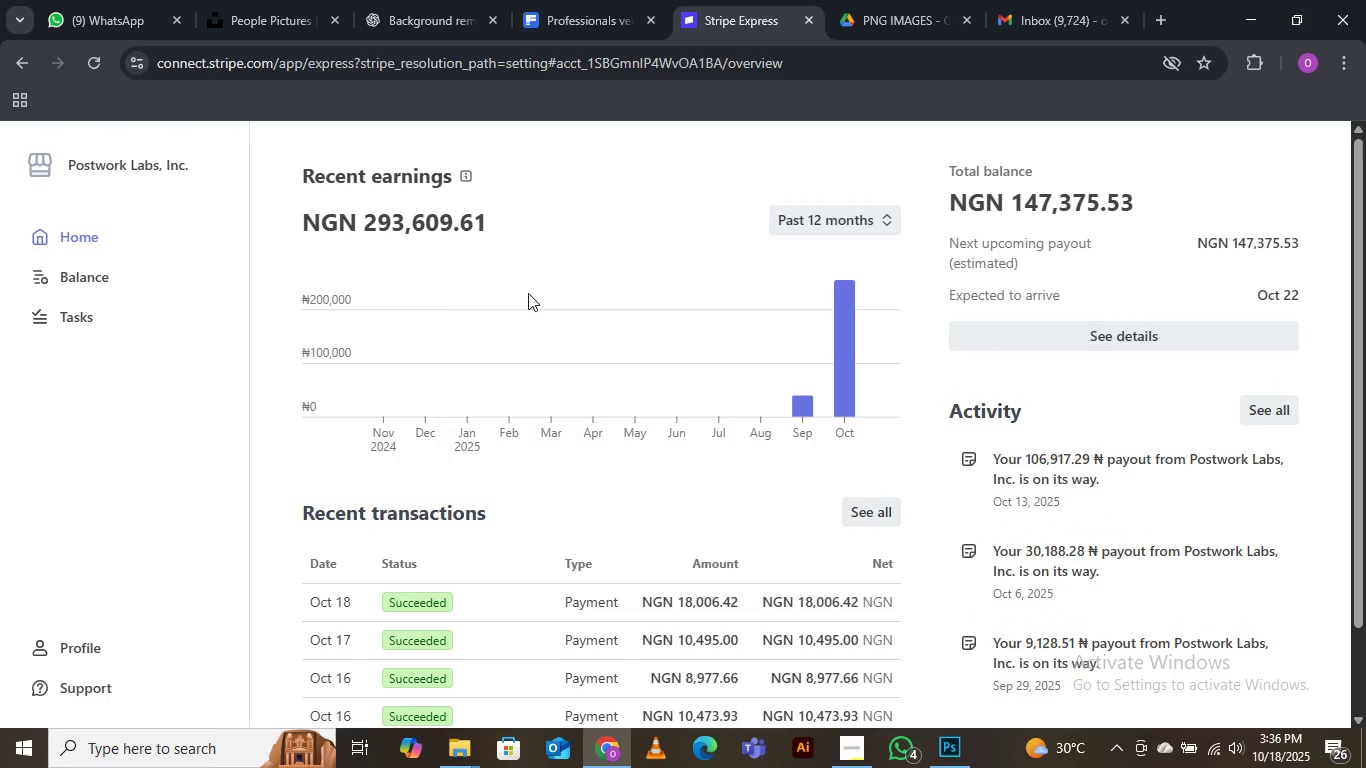 
mouse_move([1228, 14])
 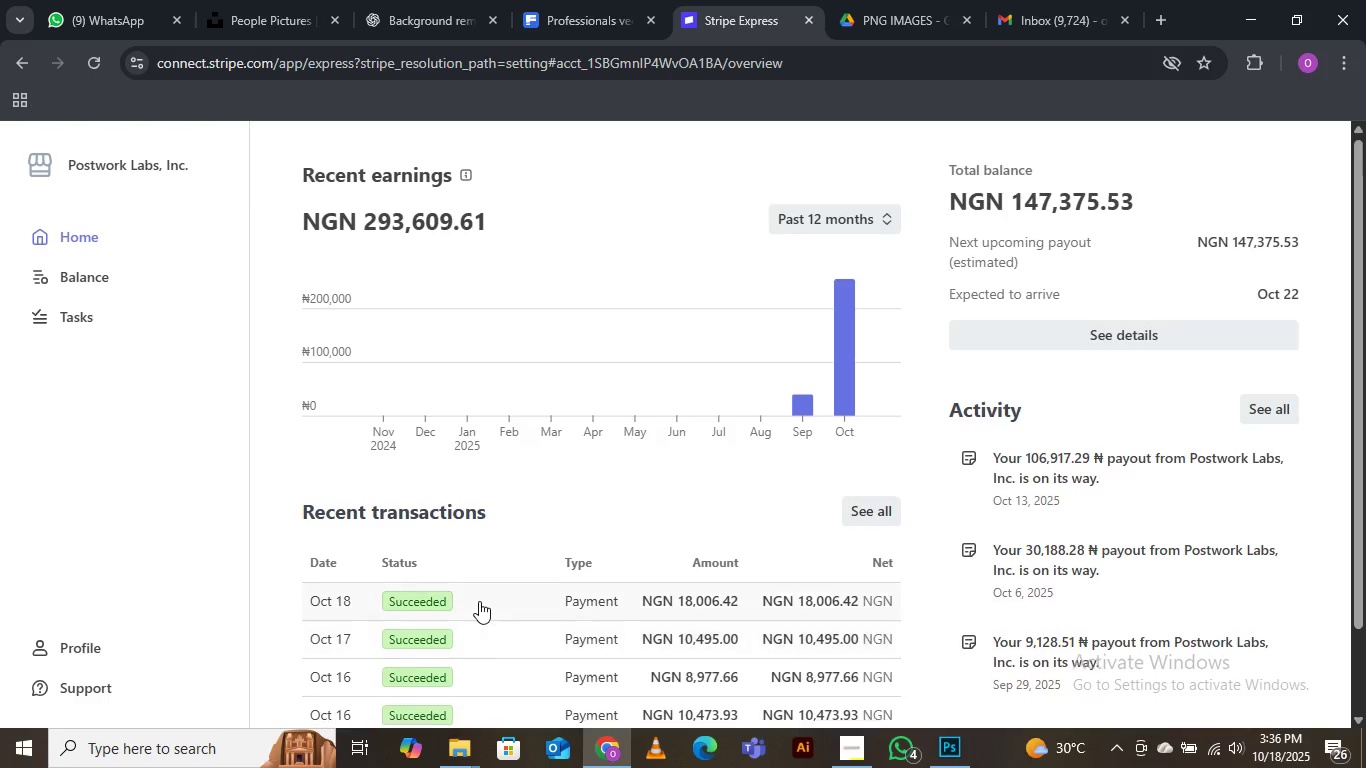 
scroll: coordinate [479, 601], scroll_direction: down, amount: 2.0
 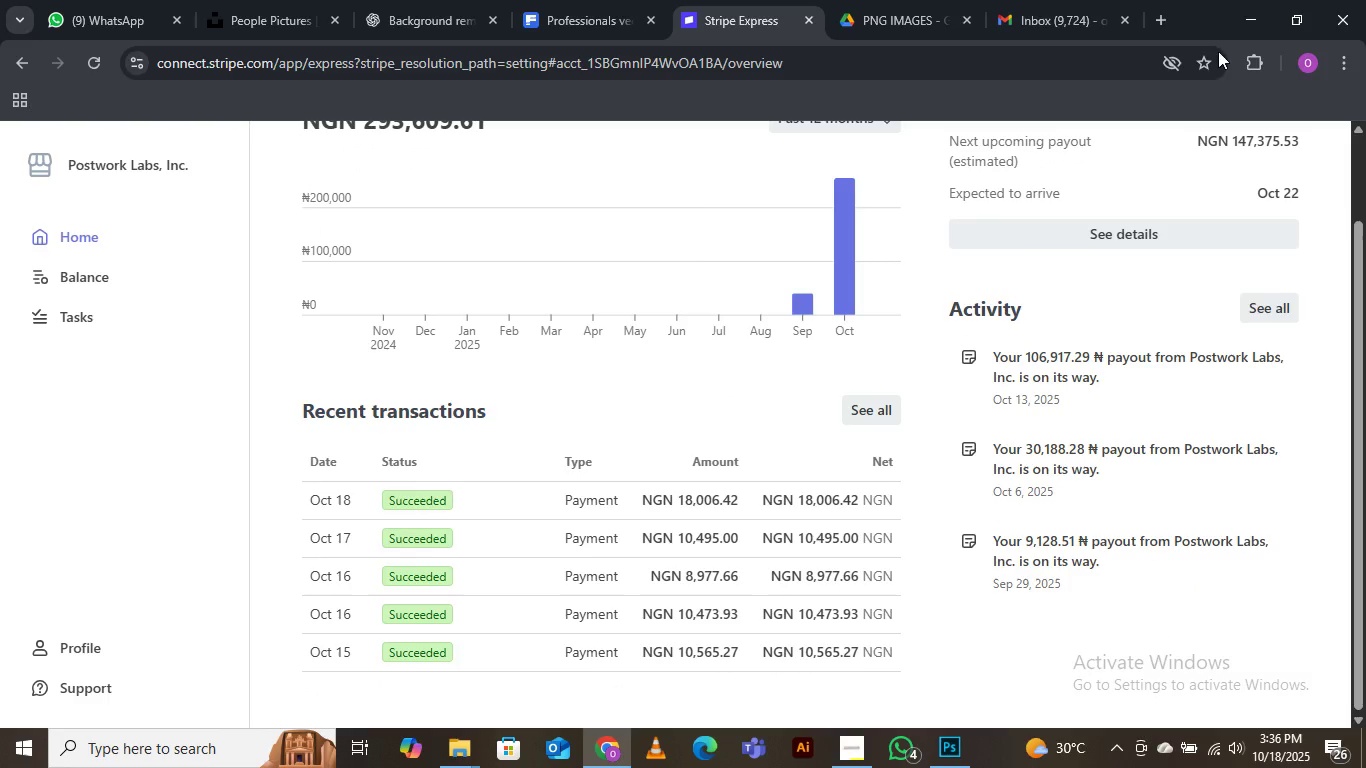 
left_click([1249, 9])
 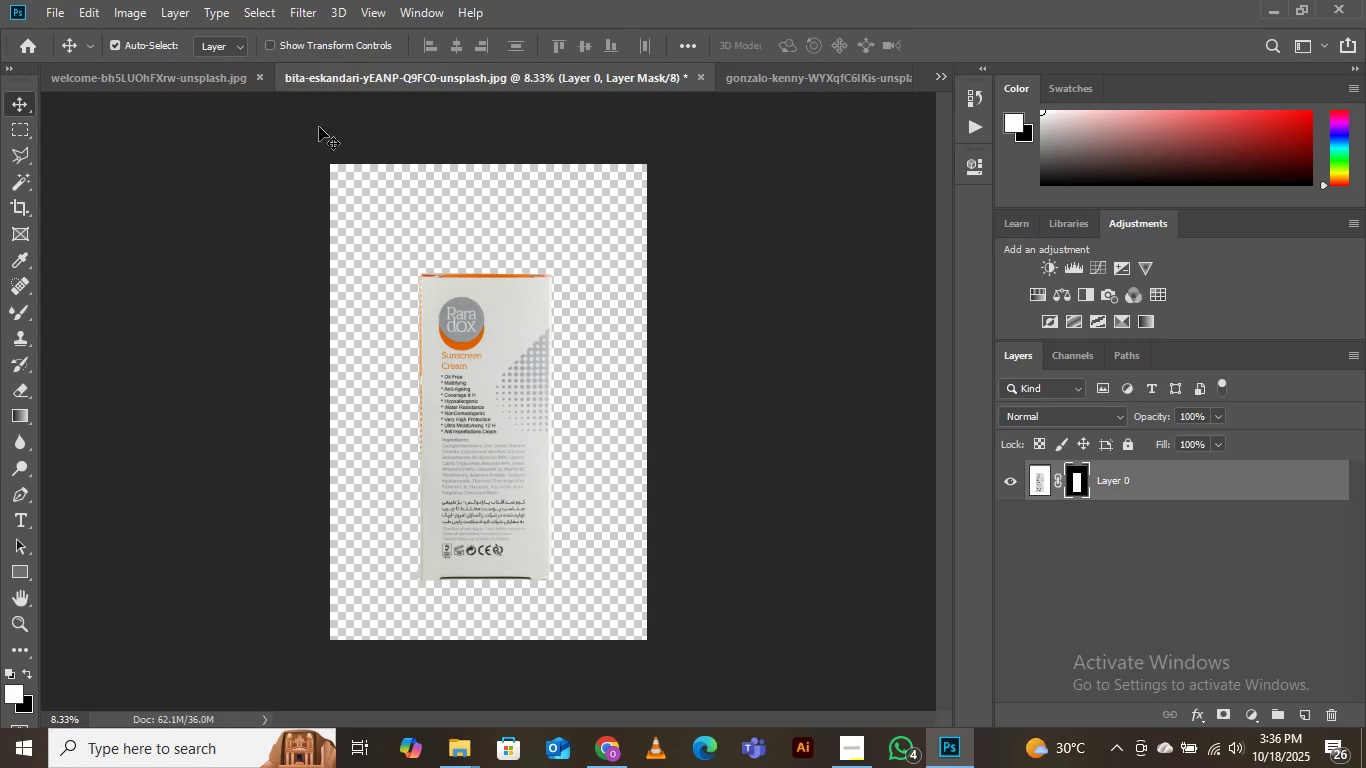 
left_click([148, 77])
 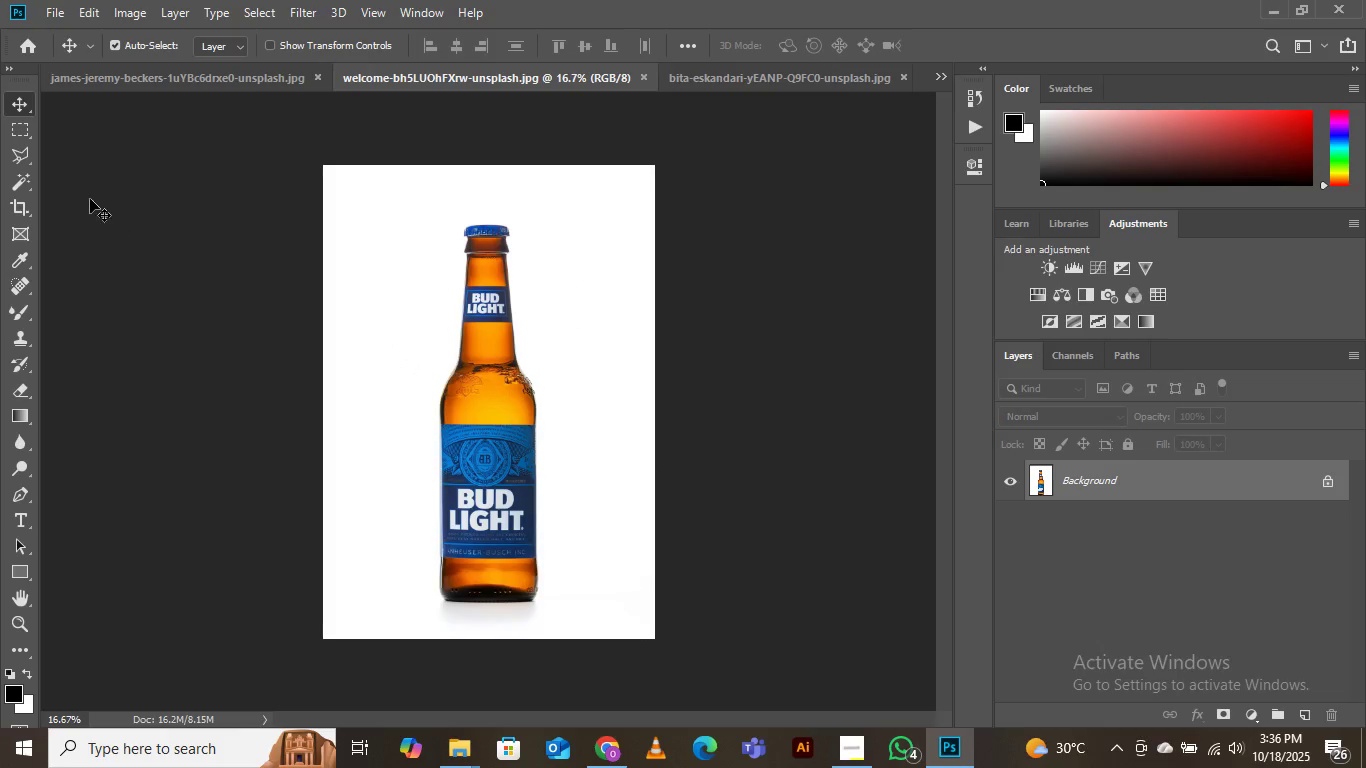 
wait(11.66)
 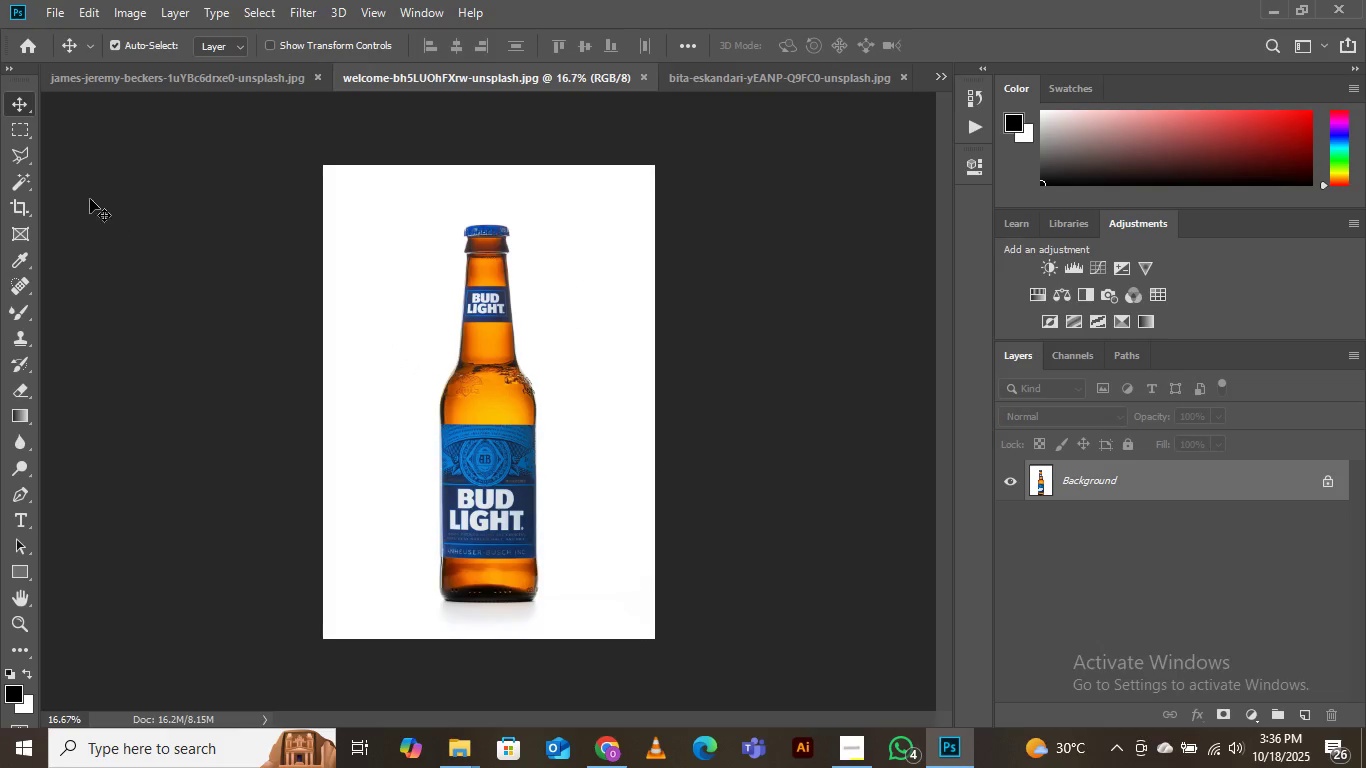 
left_click([258, 11])
 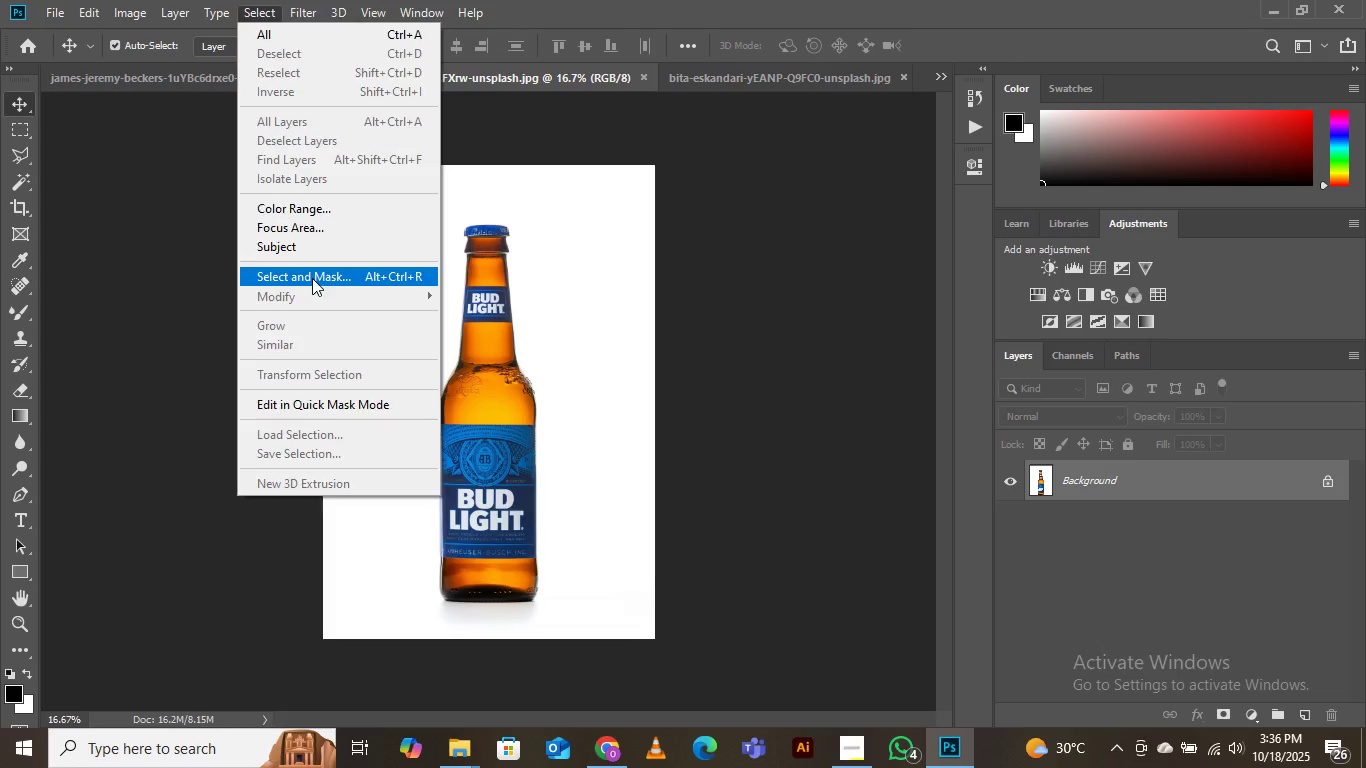 
left_click([312, 278])
 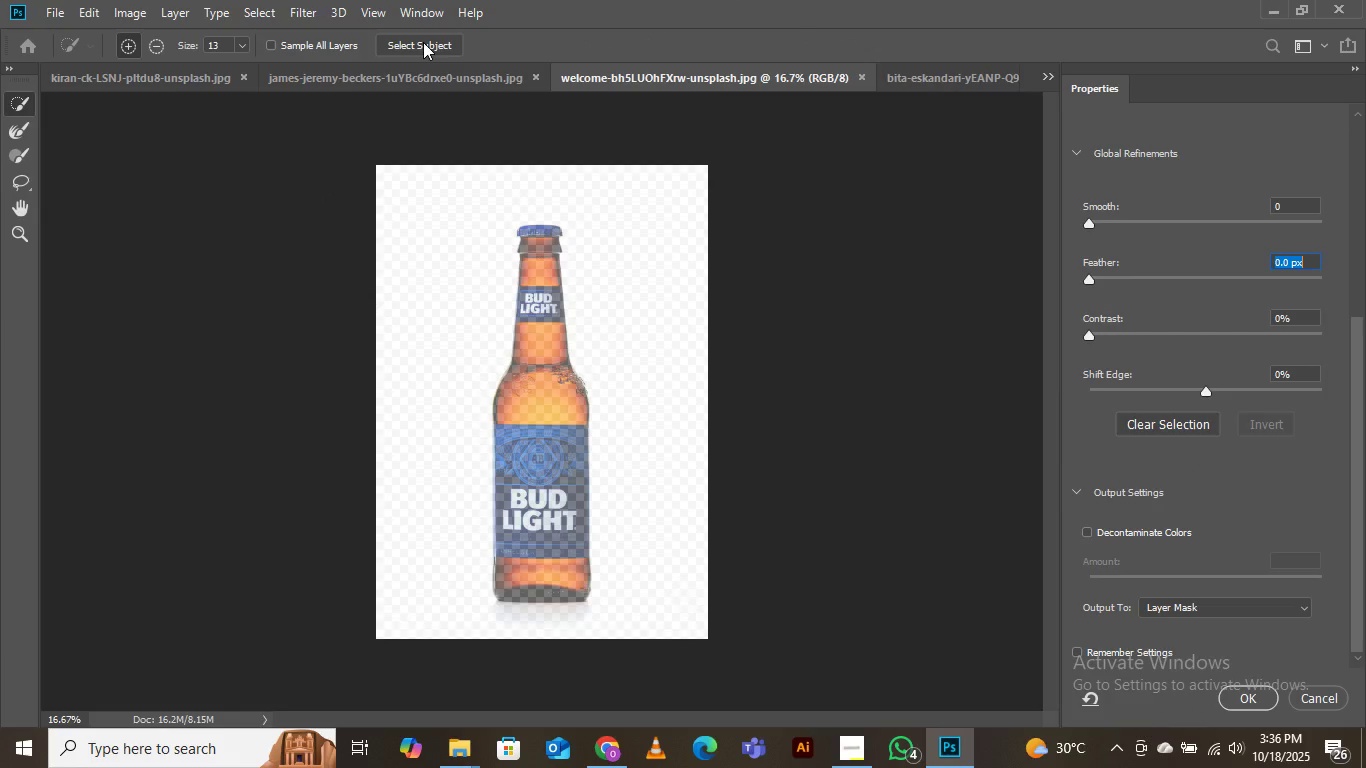 
left_click([422, 41])
 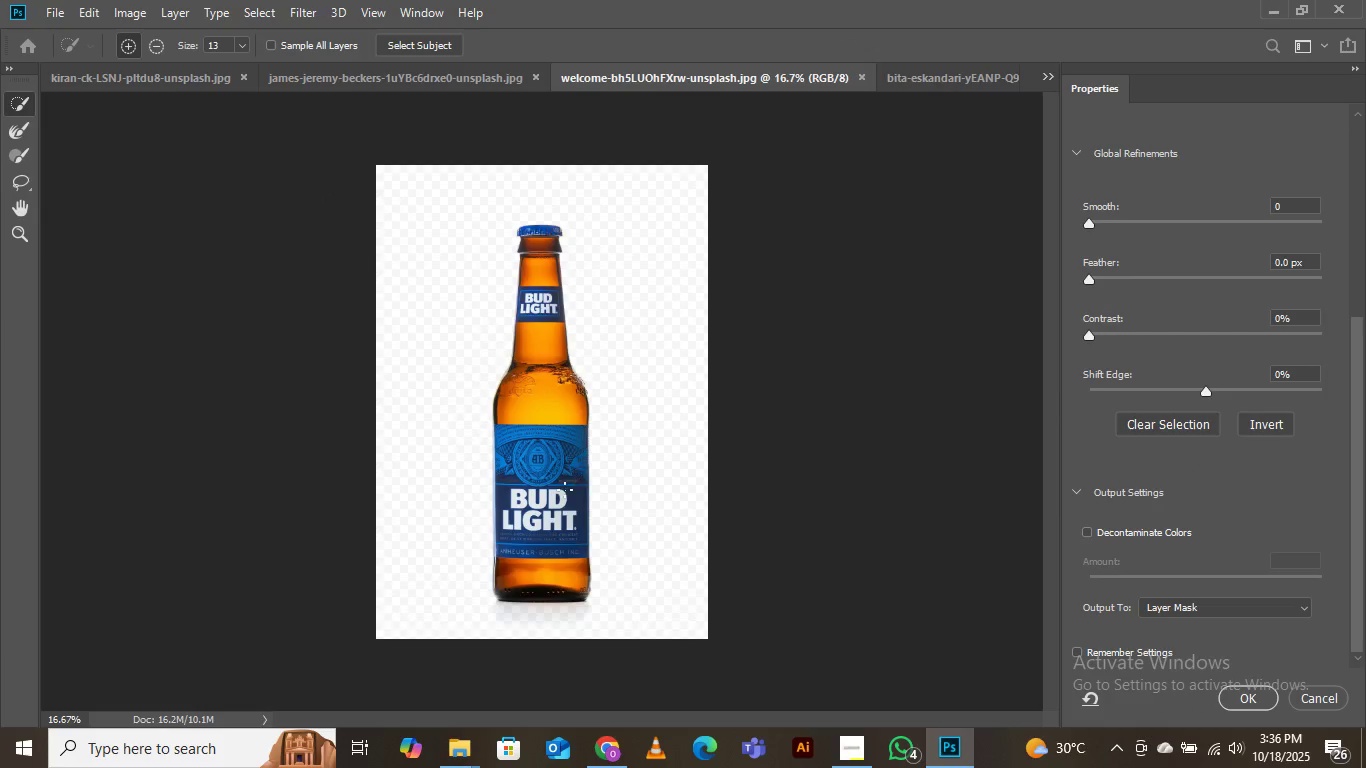 
wait(9.48)
 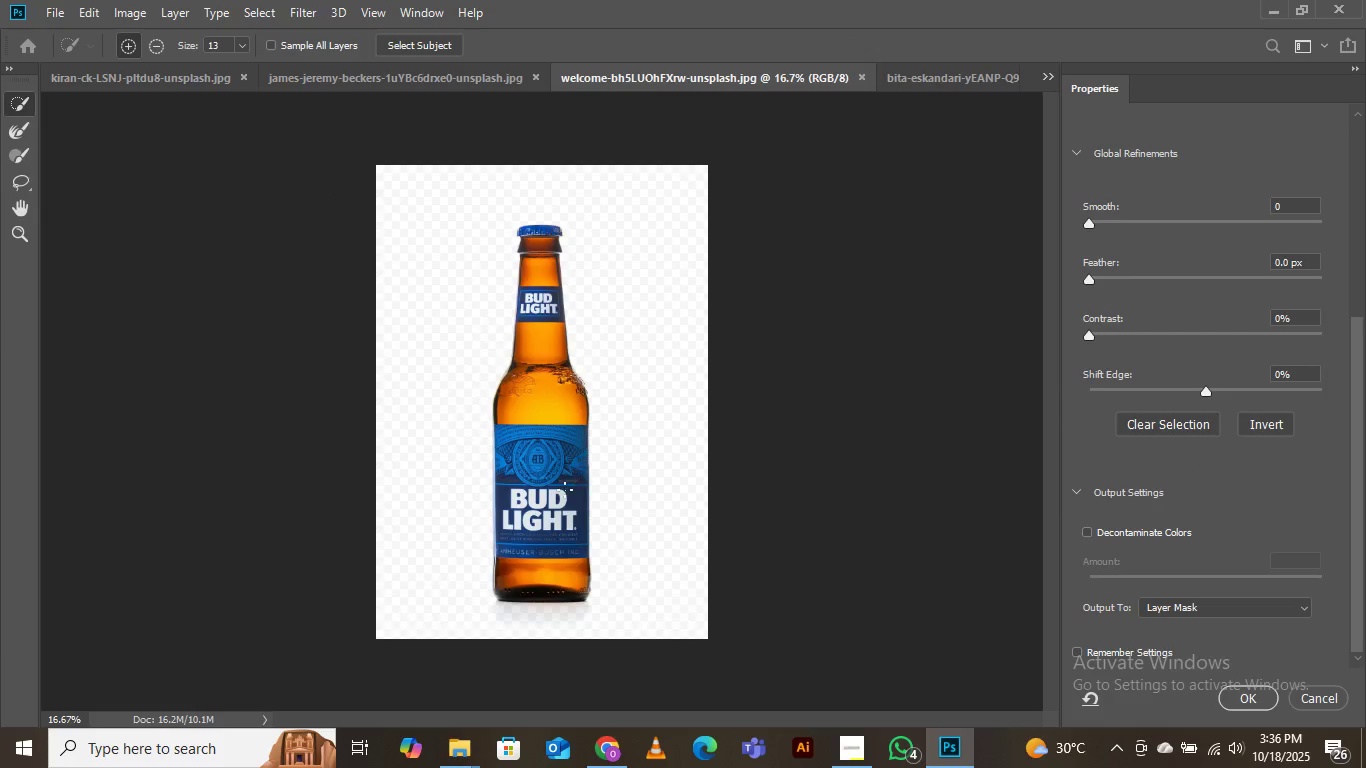 
left_click([1238, 695])
 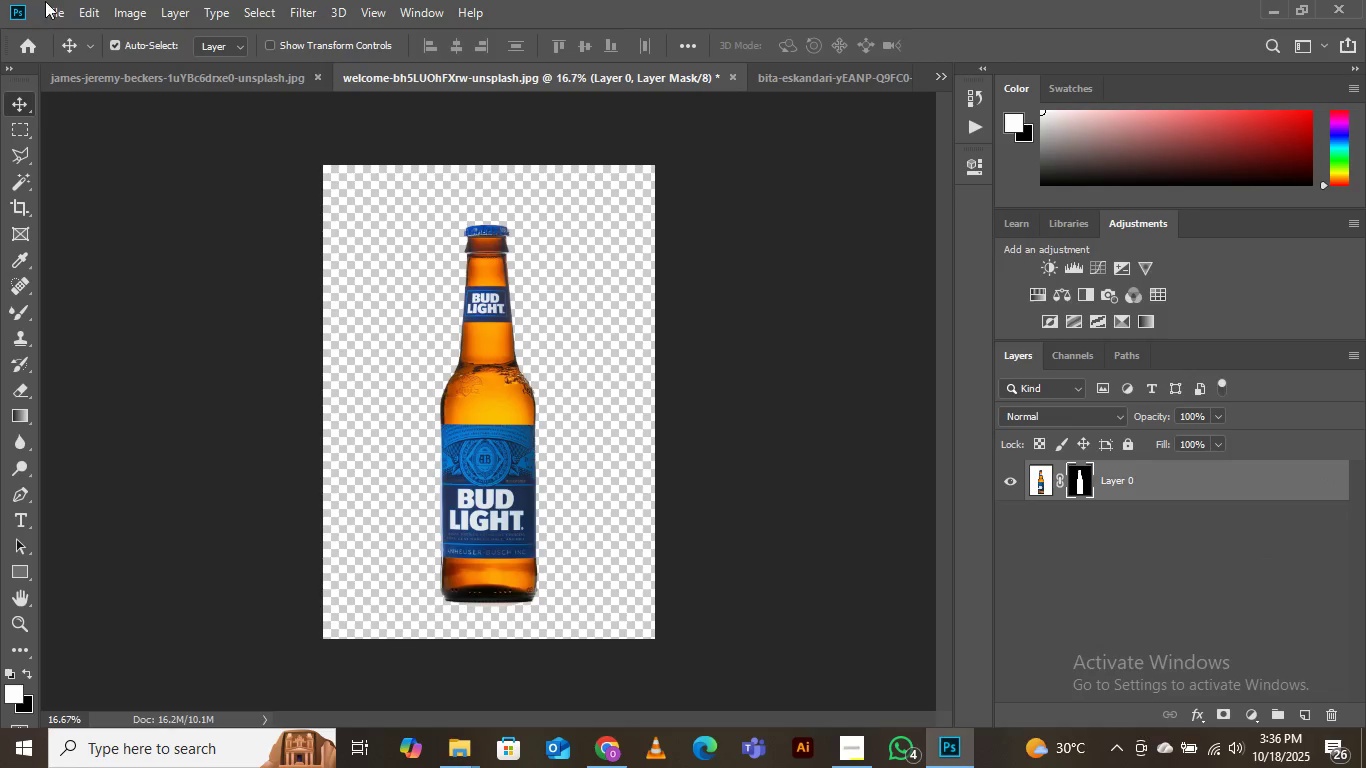 
left_click([55, 11])
 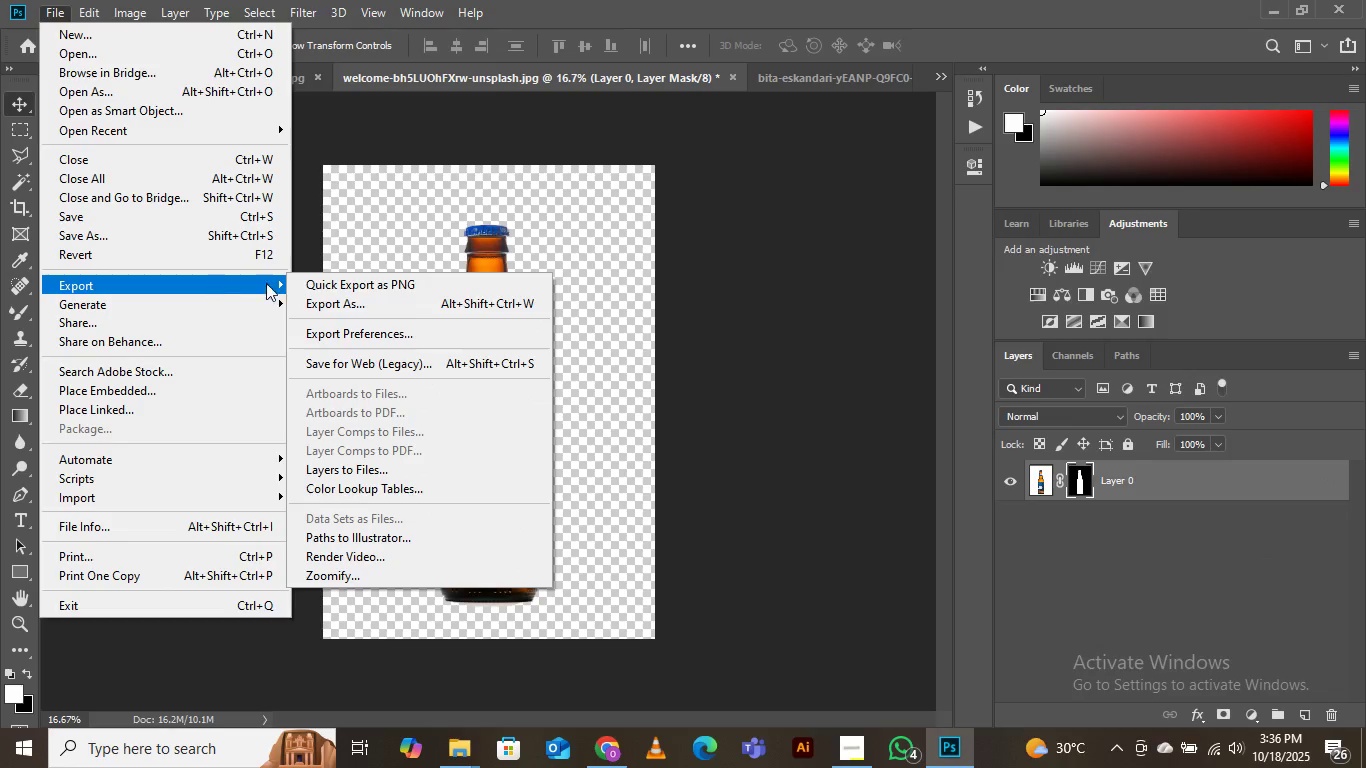 
left_click([361, 285])
 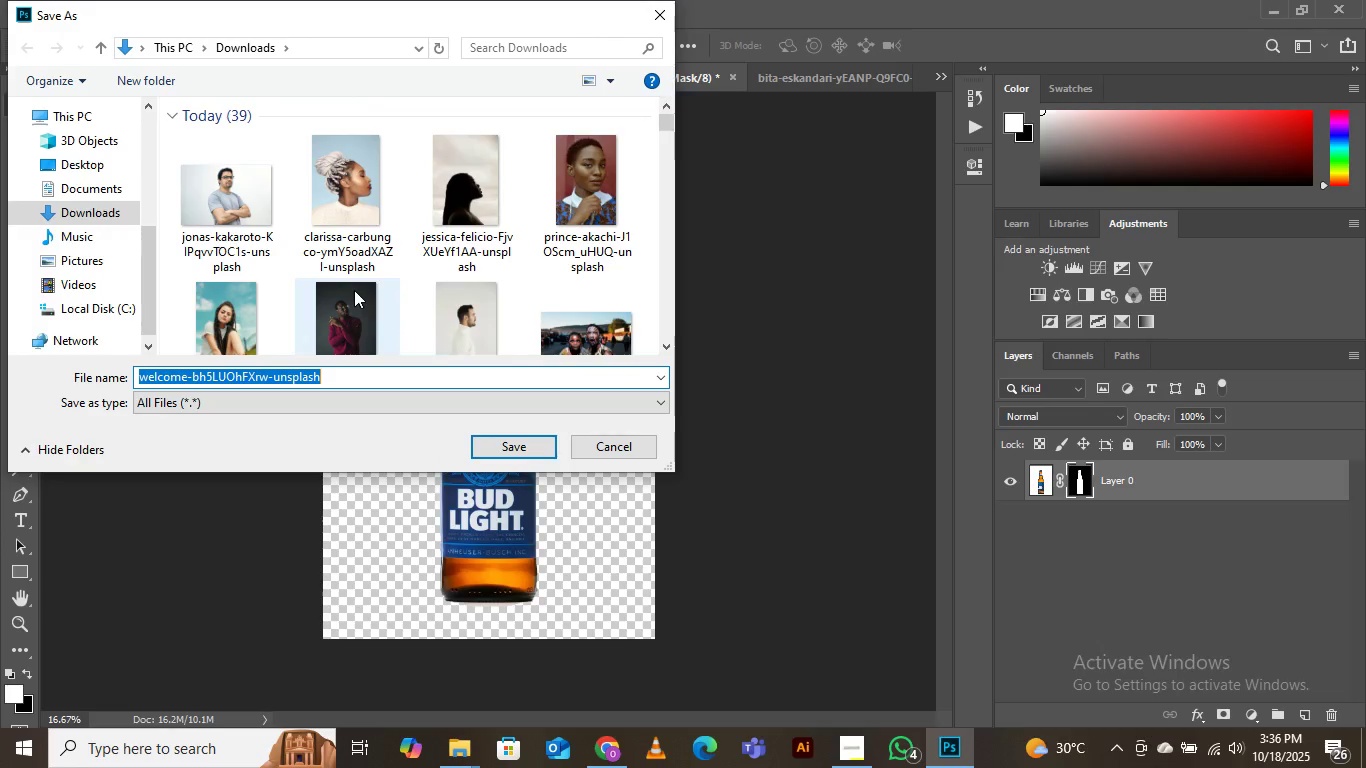 
mouse_move([327, 269])
 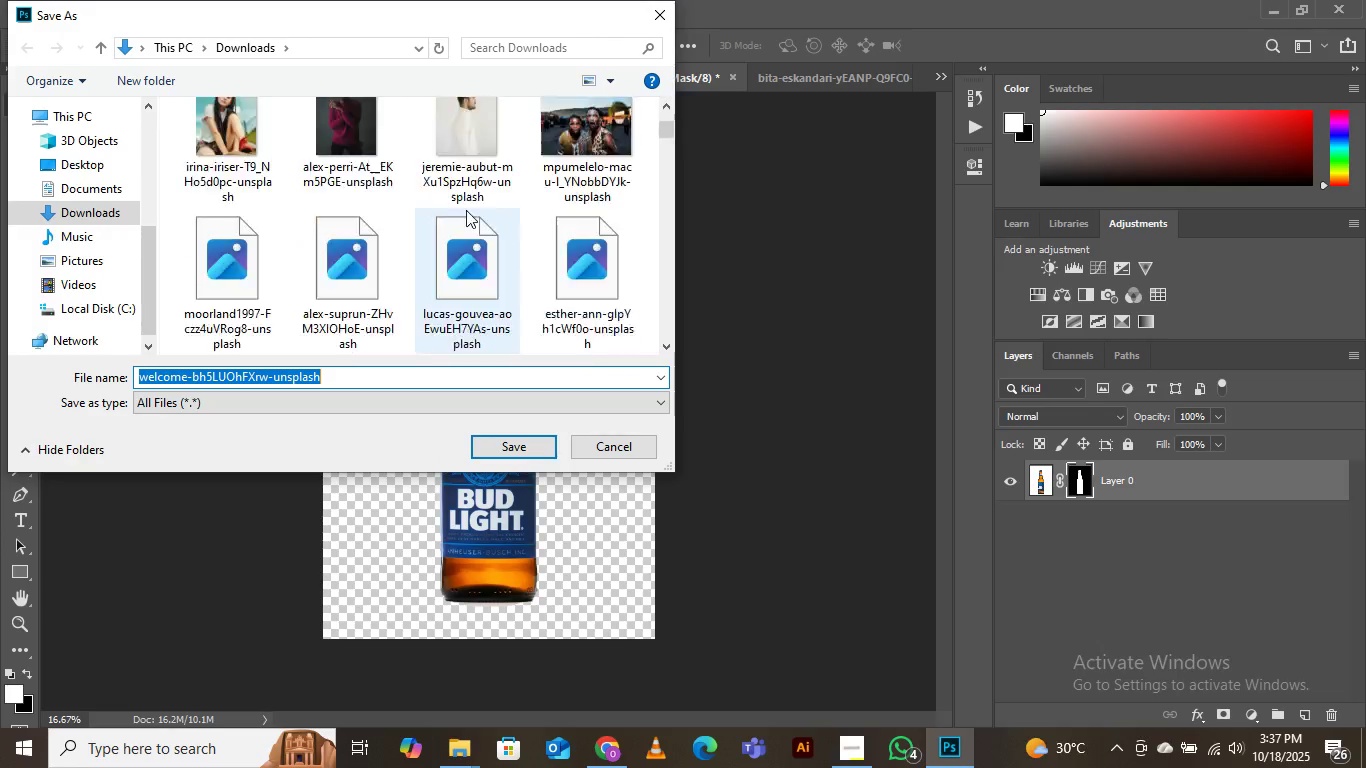 
scroll: coordinate [461, 192], scroll_direction: down, amount: 11.0
 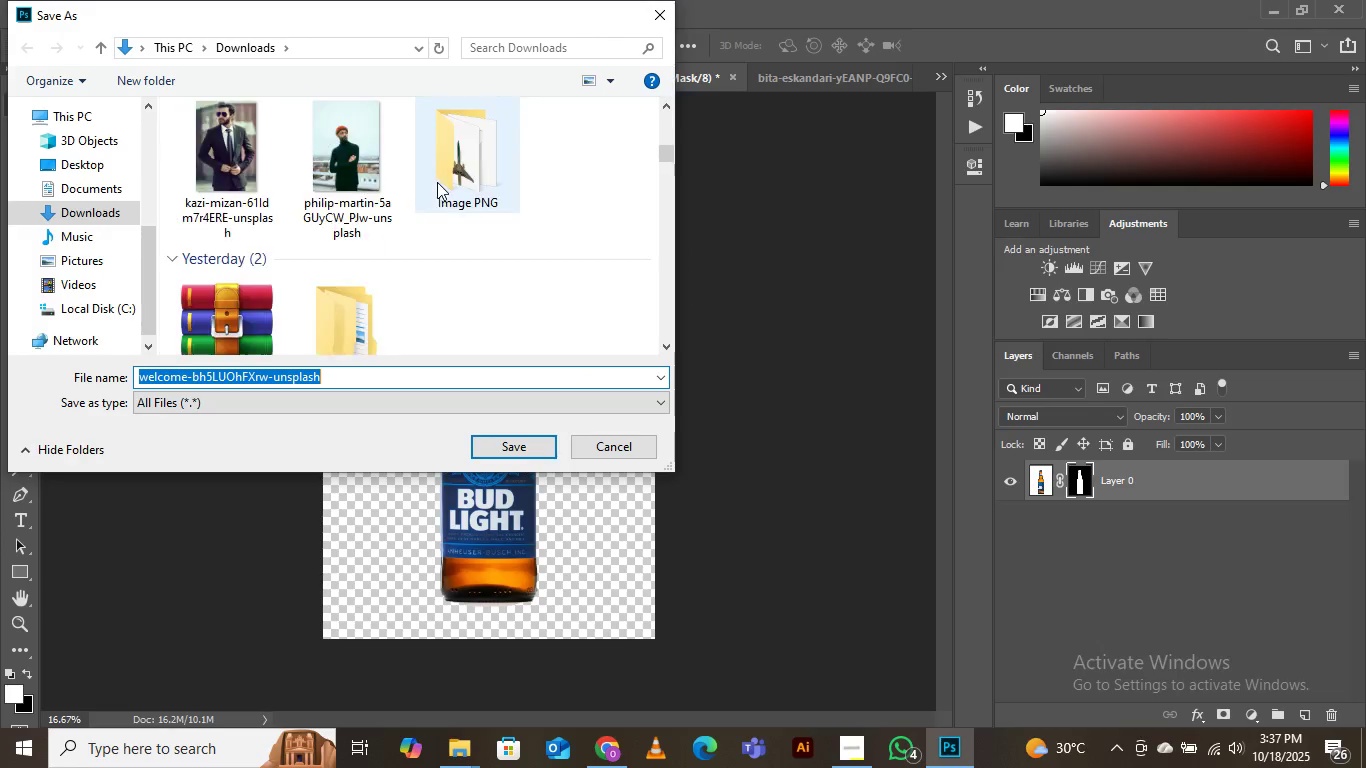 
scroll: coordinate [437, 182], scroll_direction: up, amount: 2.0
 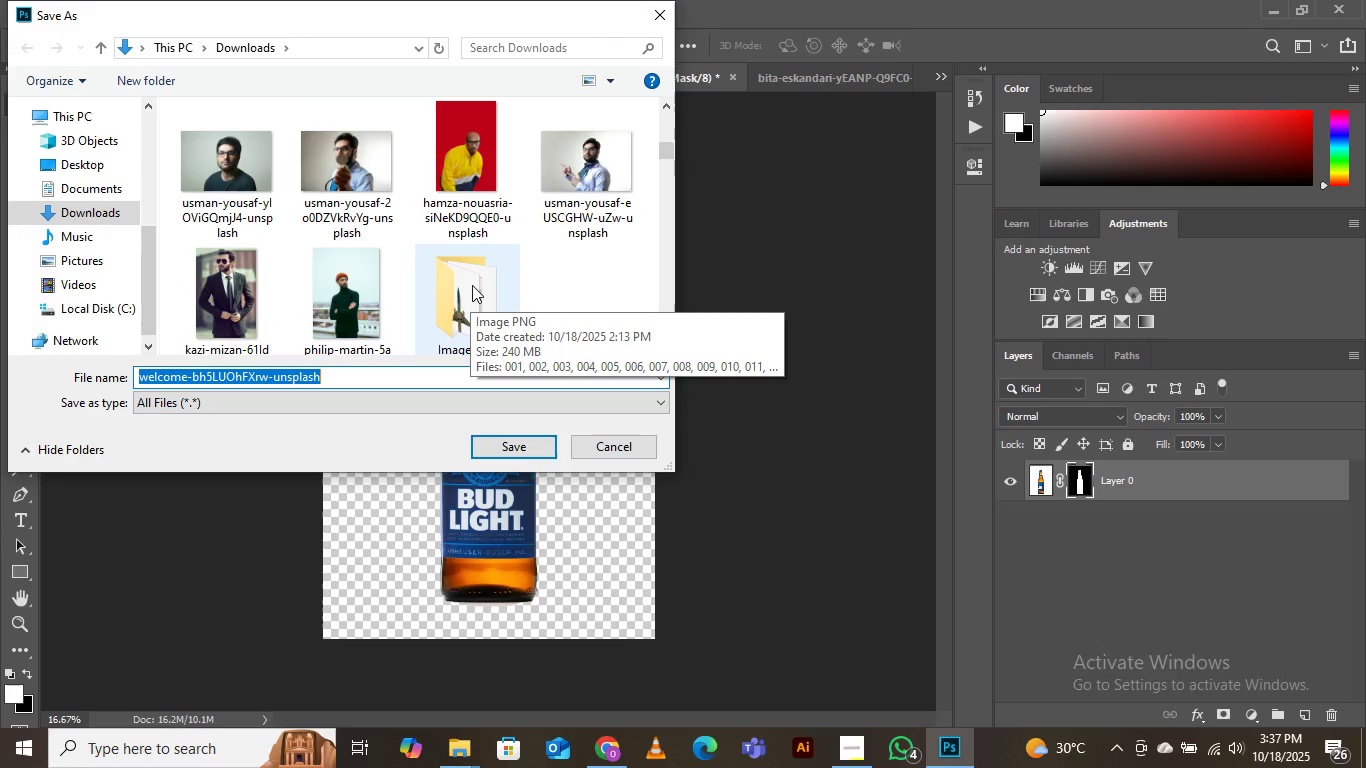 
scroll: coordinate [472, 285], scroll_direction: down, amount: 1.0
 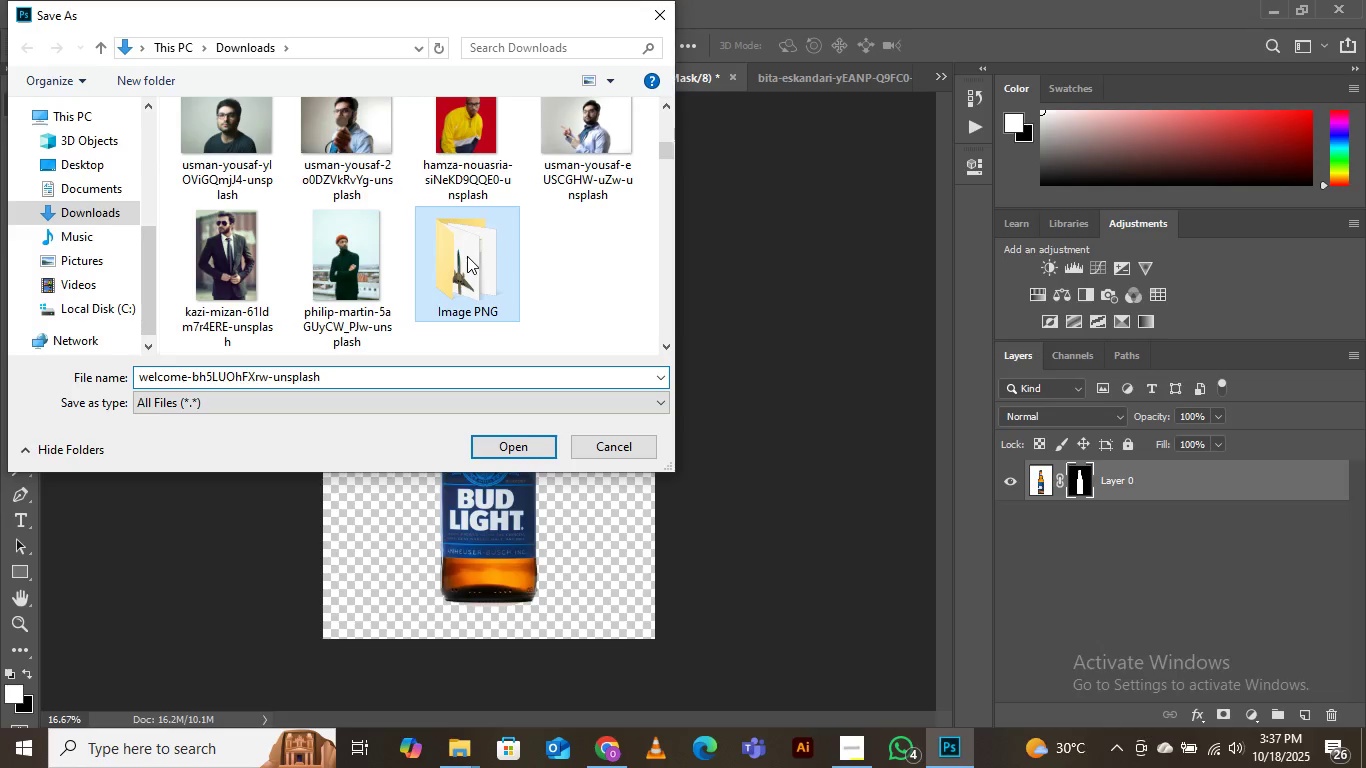 
double_click([467, 256])
 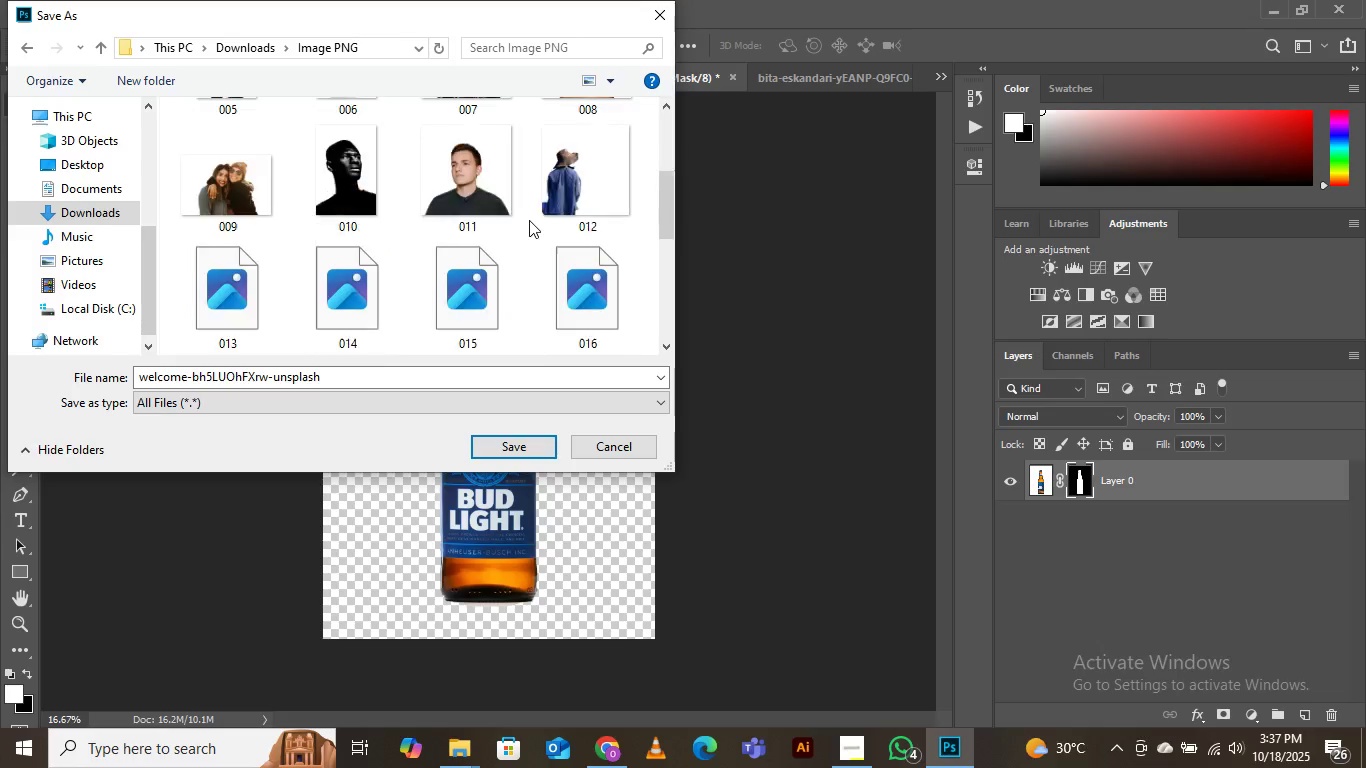 
scroll: coordinate [527, 215], scroll_direction: down, amount: 10.0
 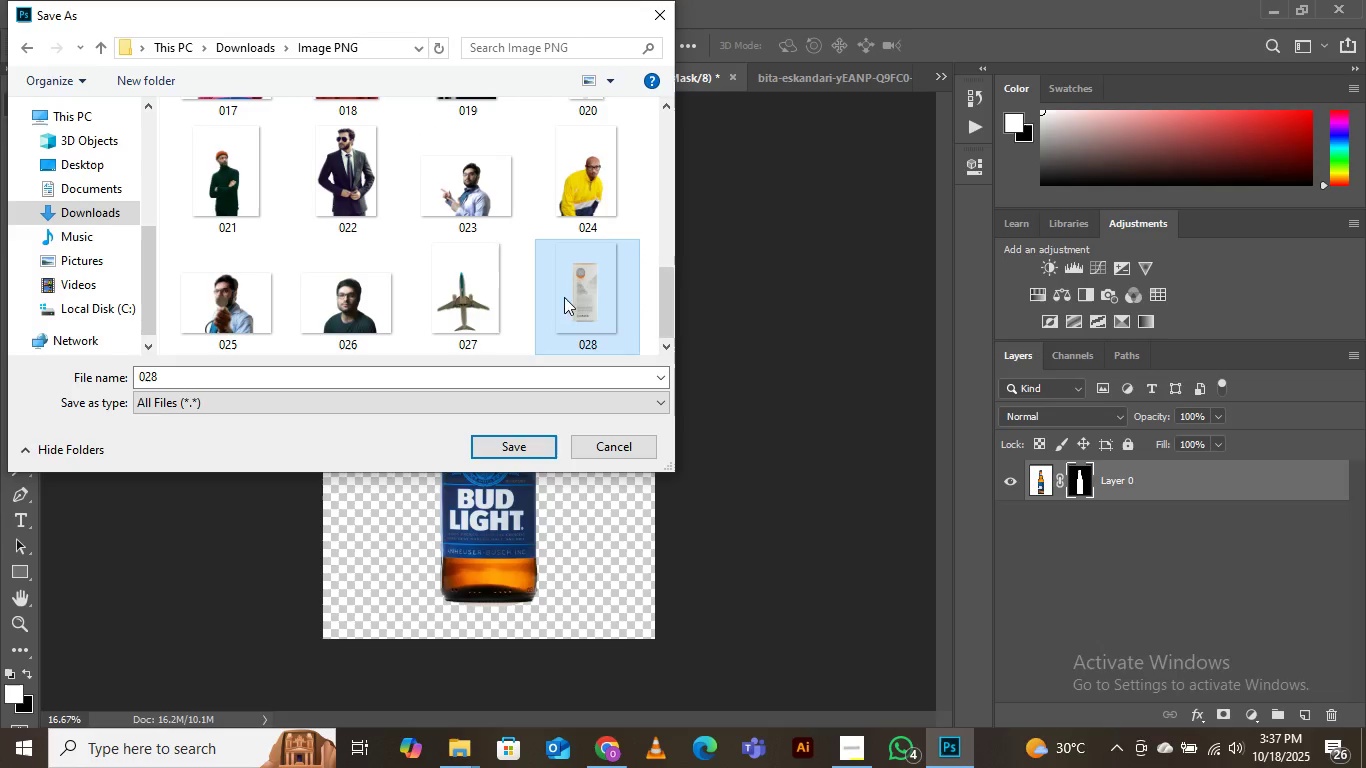 
left_click([590, 295])
 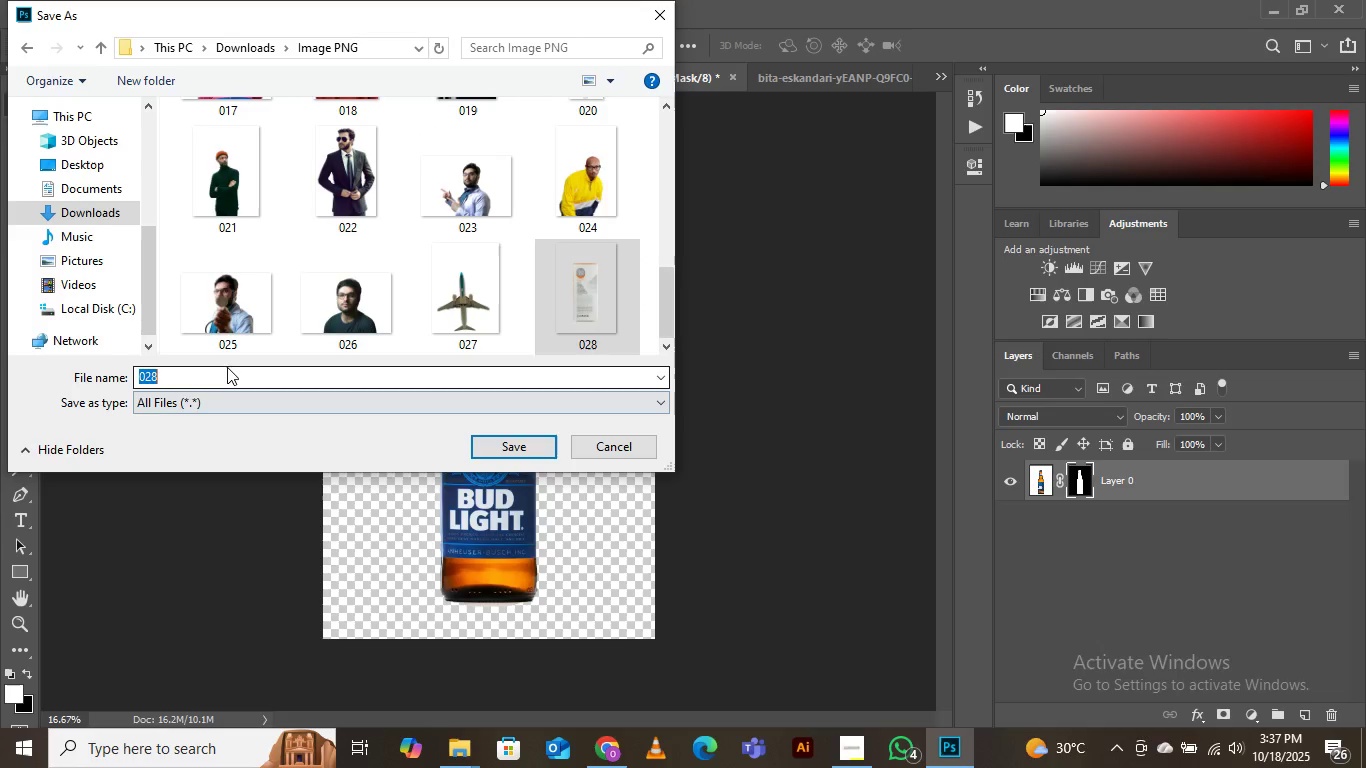 
left_click([227, 367])
 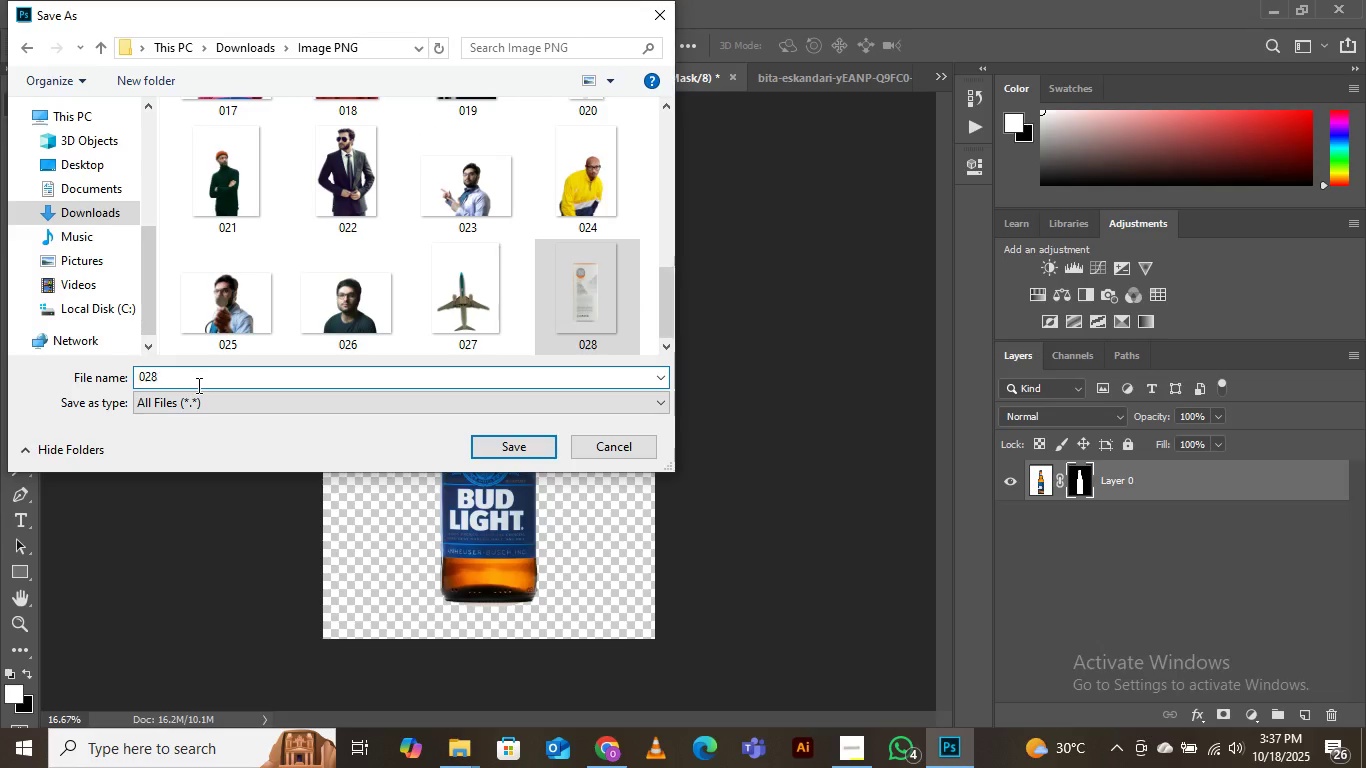 
key(ArrowRight)
 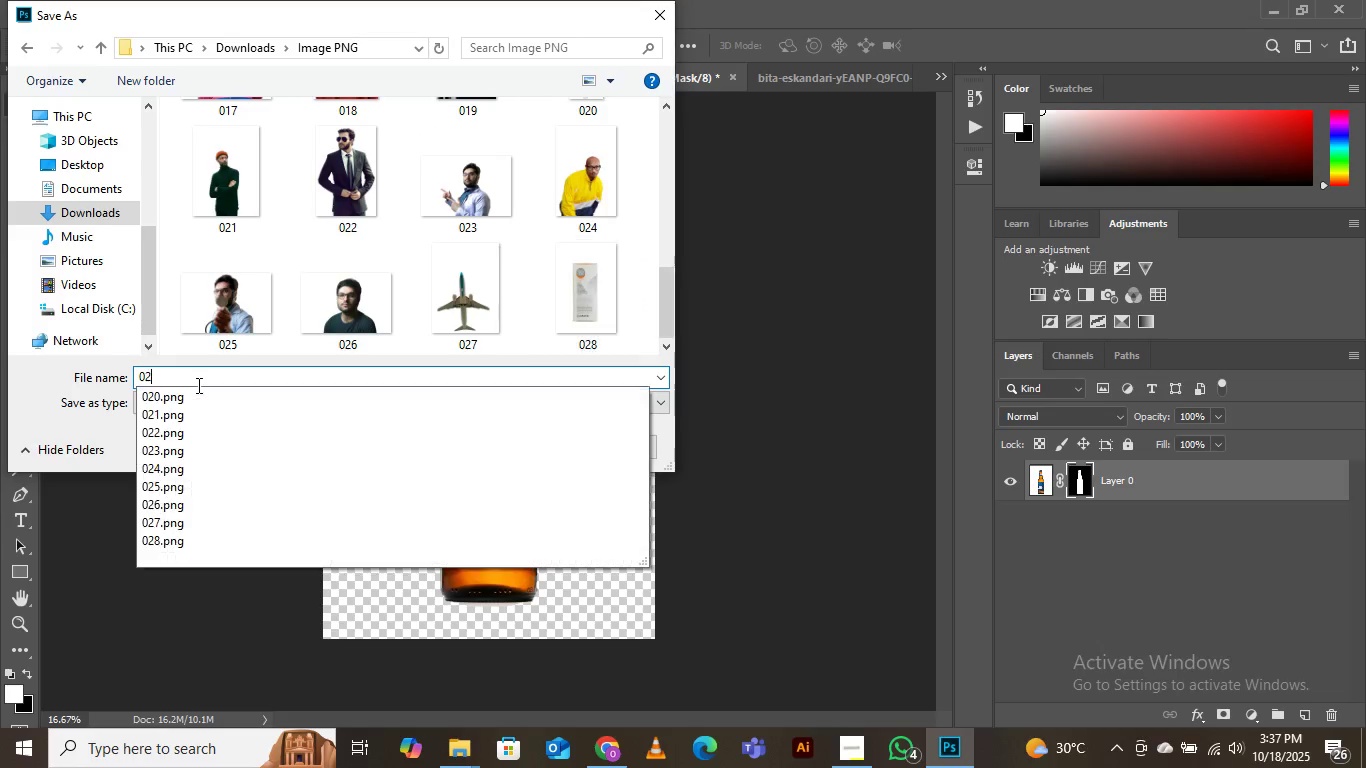 
key(Backspace)
 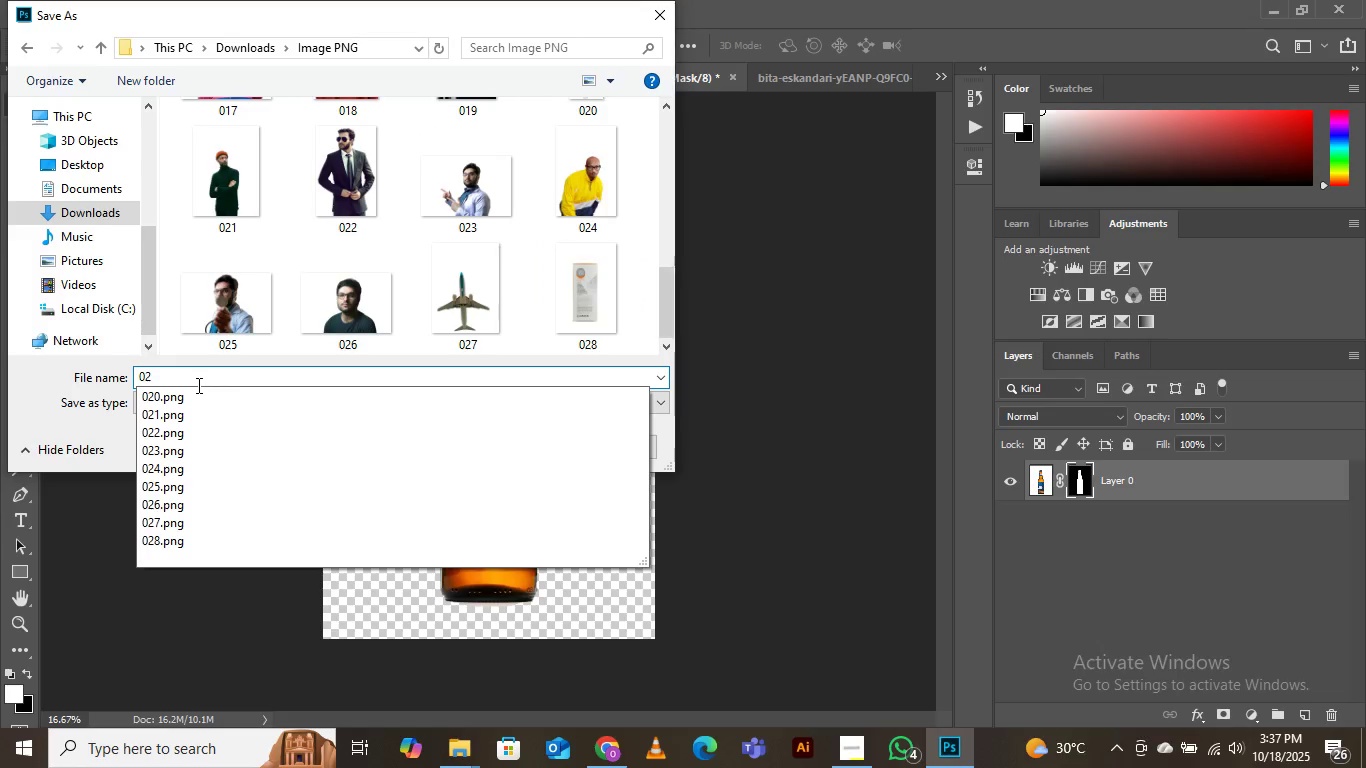 
key(9)
 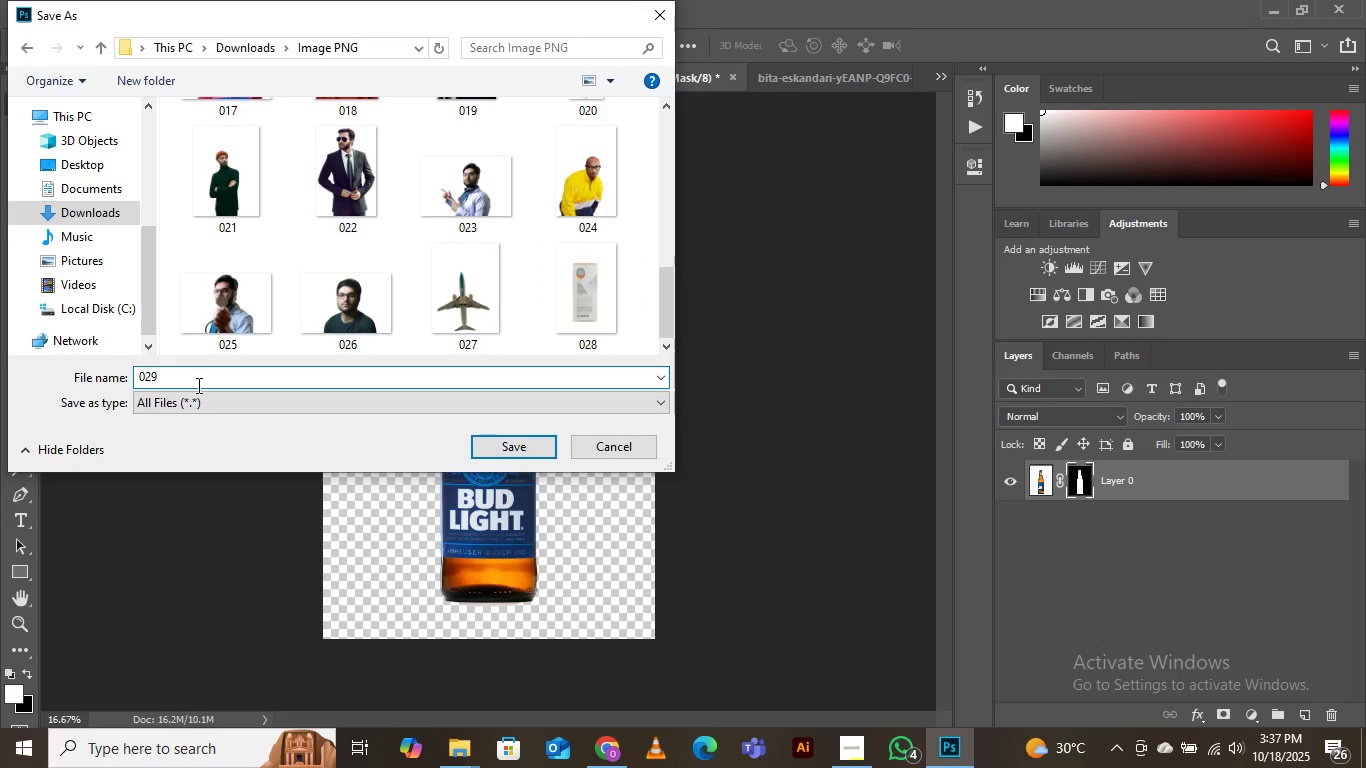 
key(Enter)
 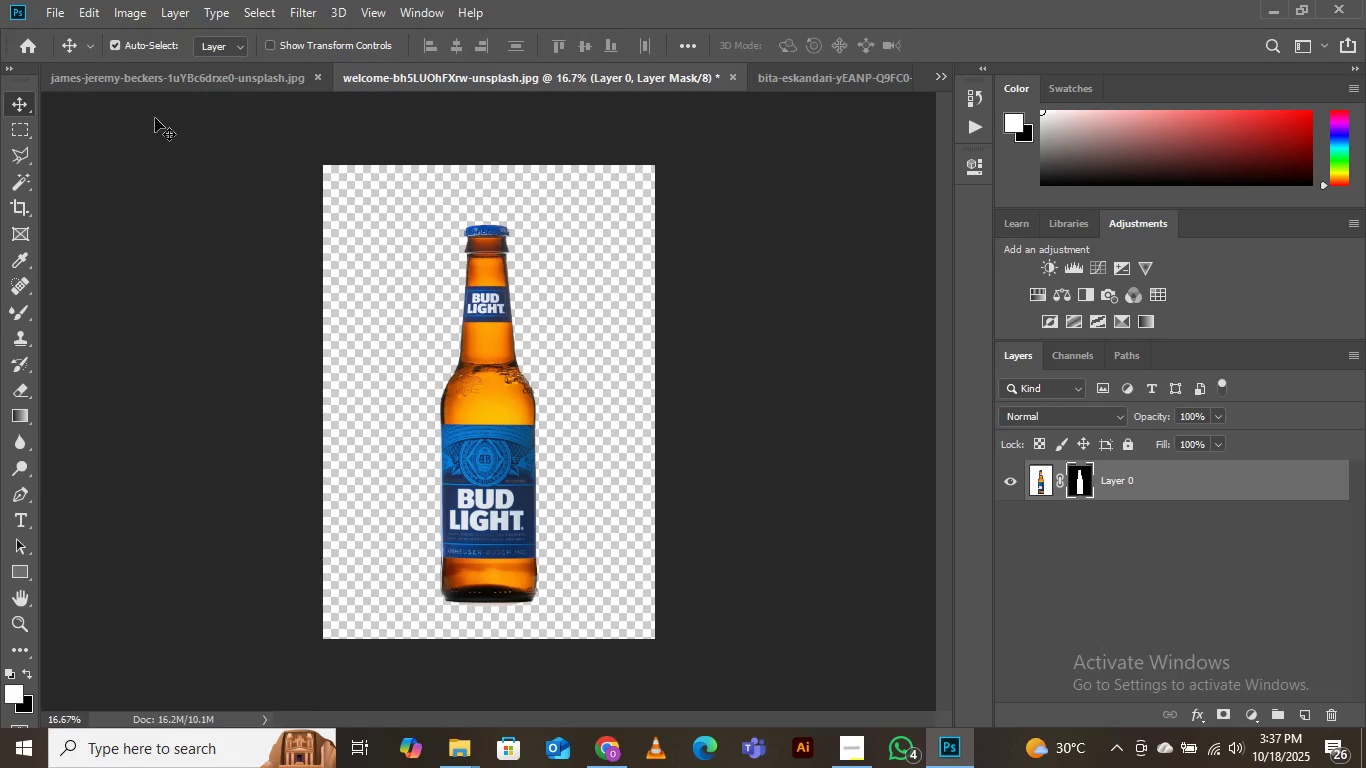 
left_click([151, 79])
 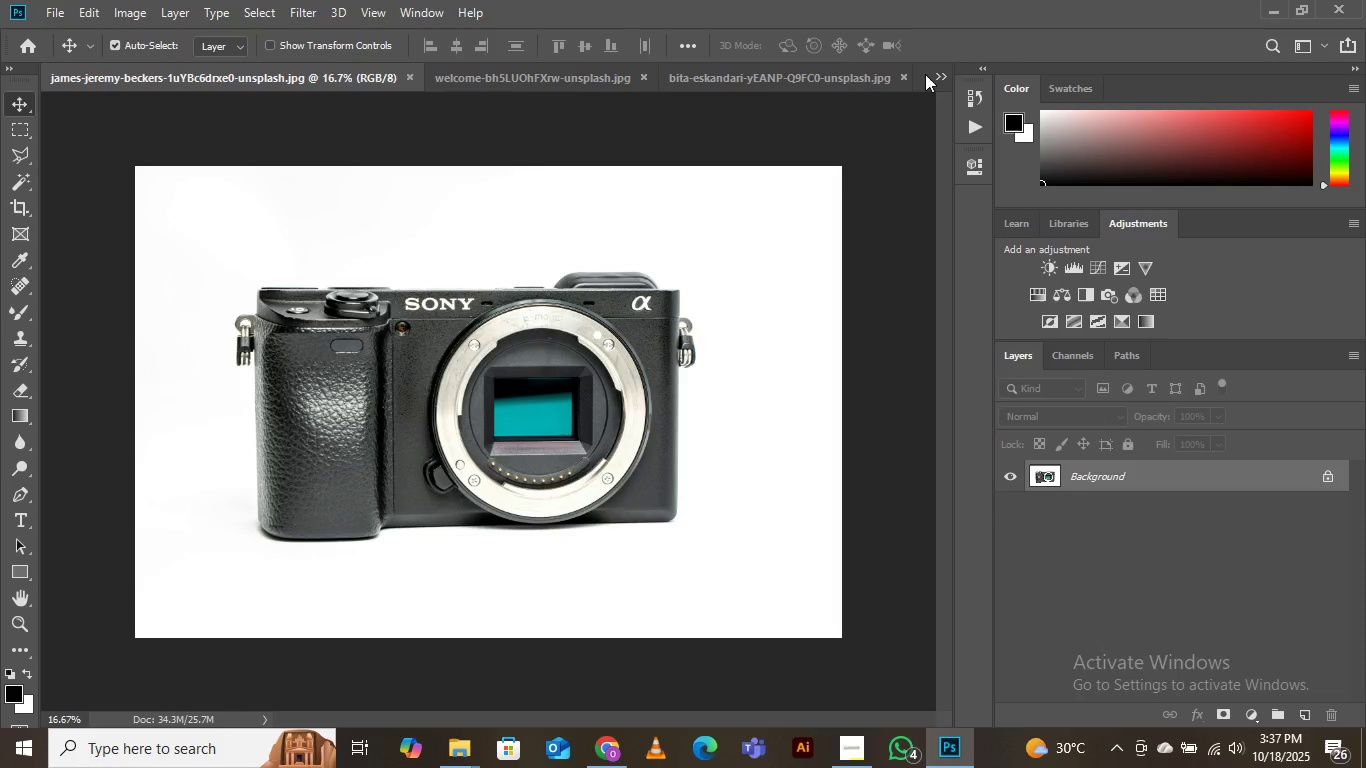 
left_click([937, 75])
 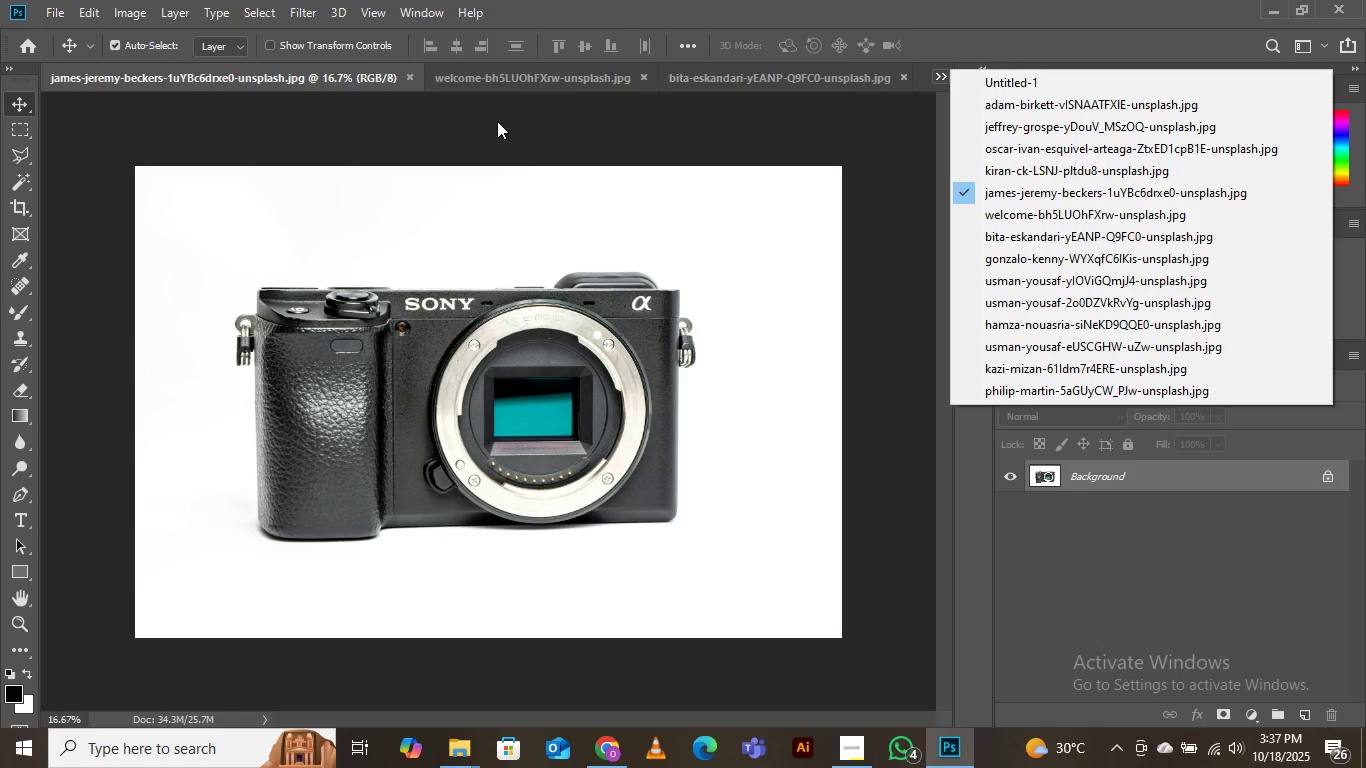 
left_click([475, 120])
 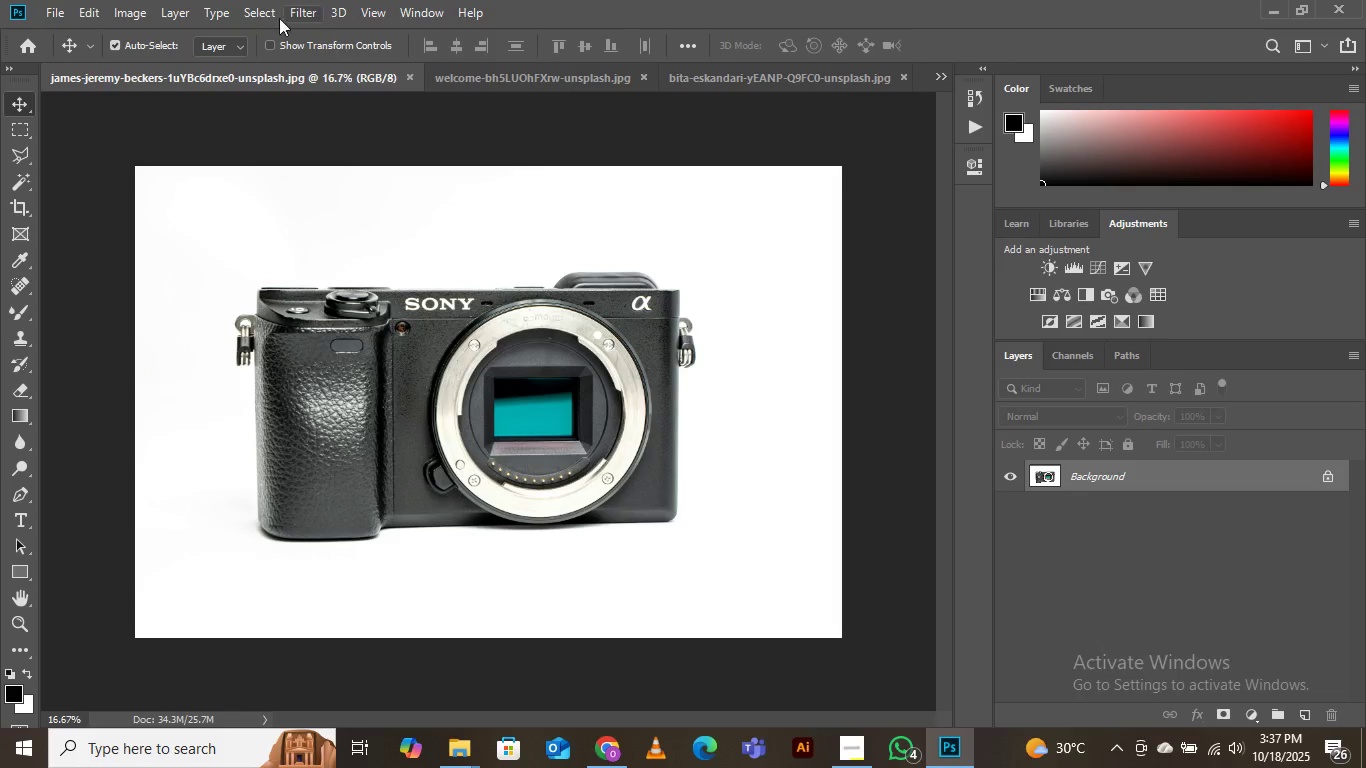 
left_click([261, 9])
 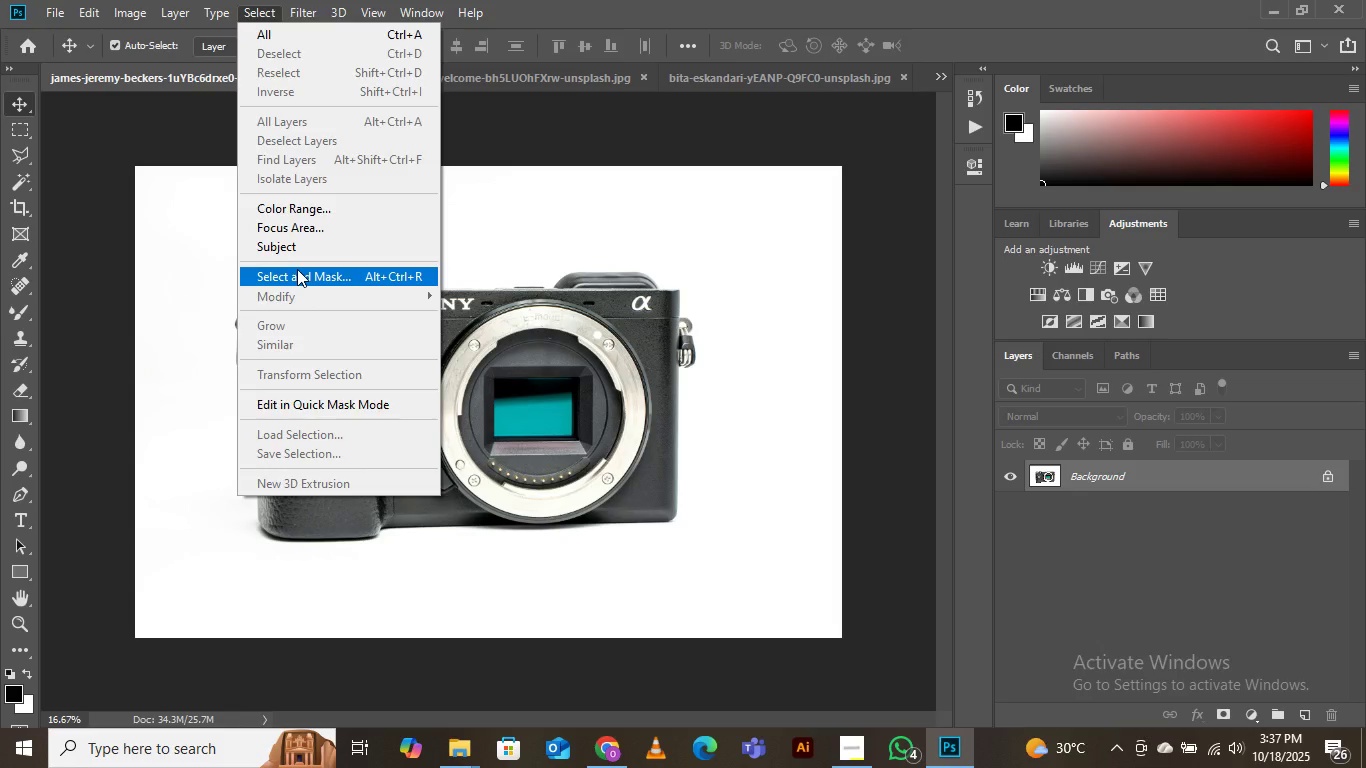 
left_click([297, 269])
 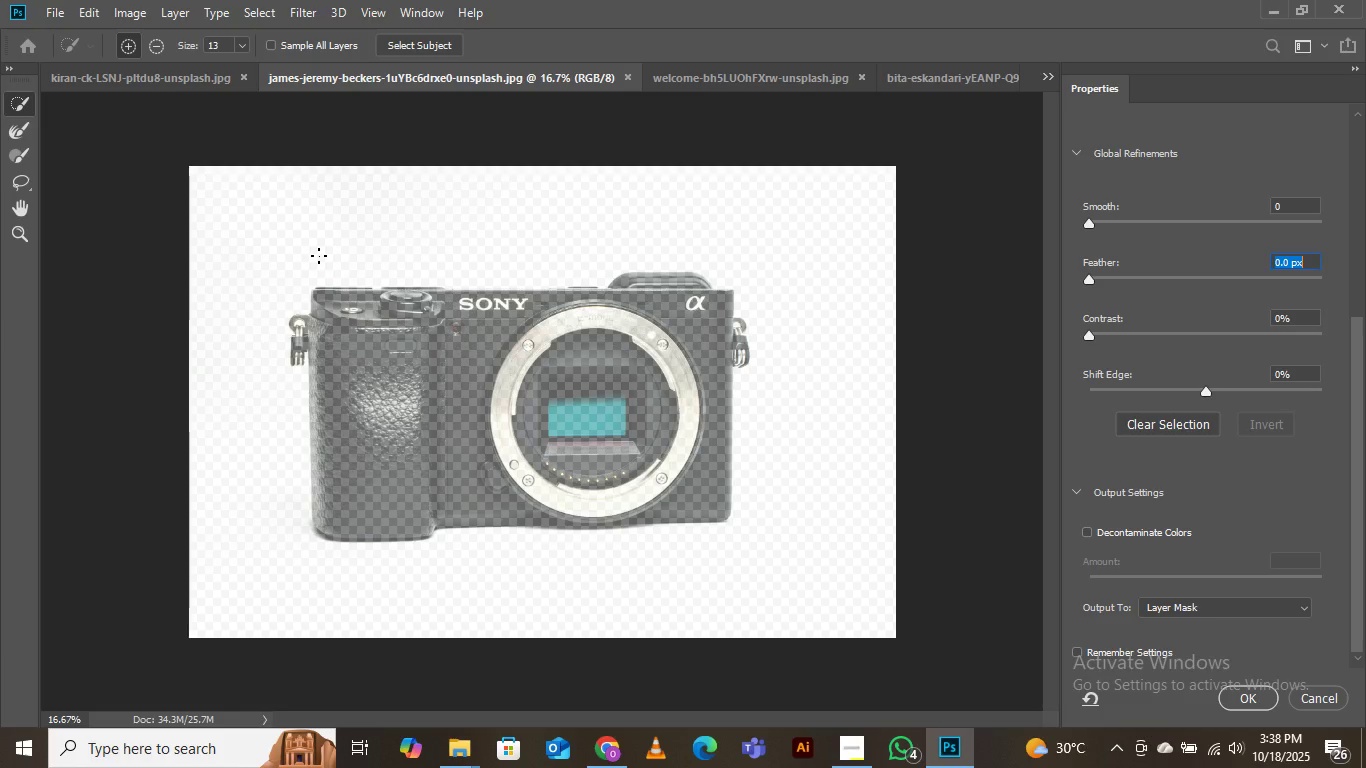 
wait(61.79)
 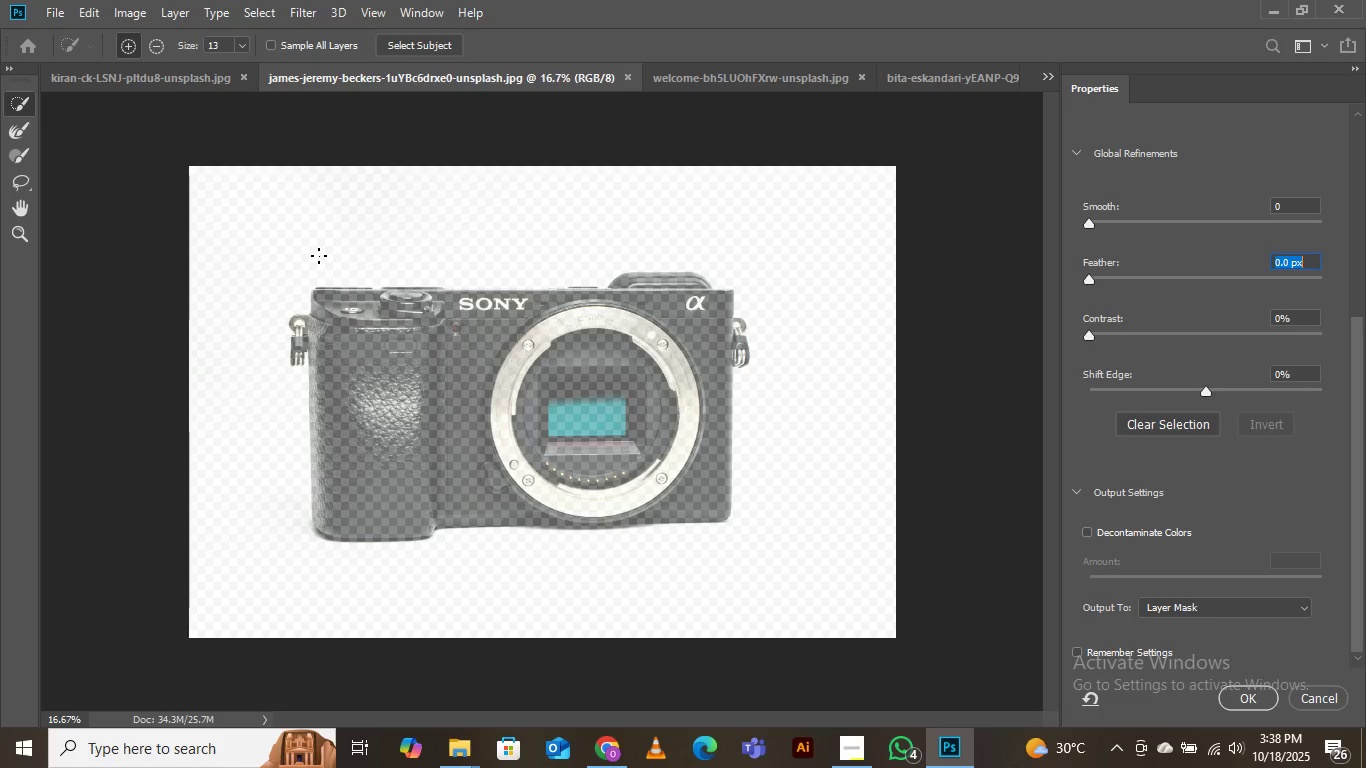 
left_click([411, 38])
 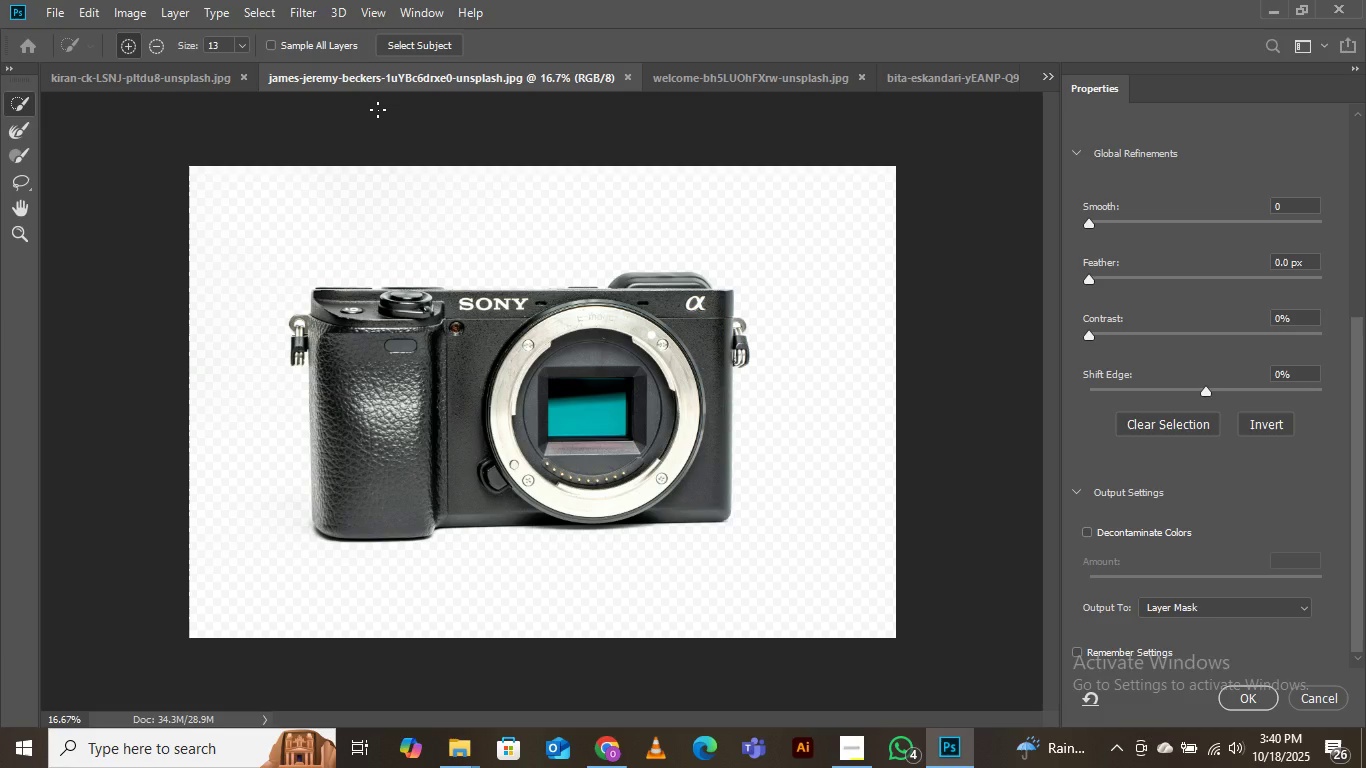 
wait(97.13)
 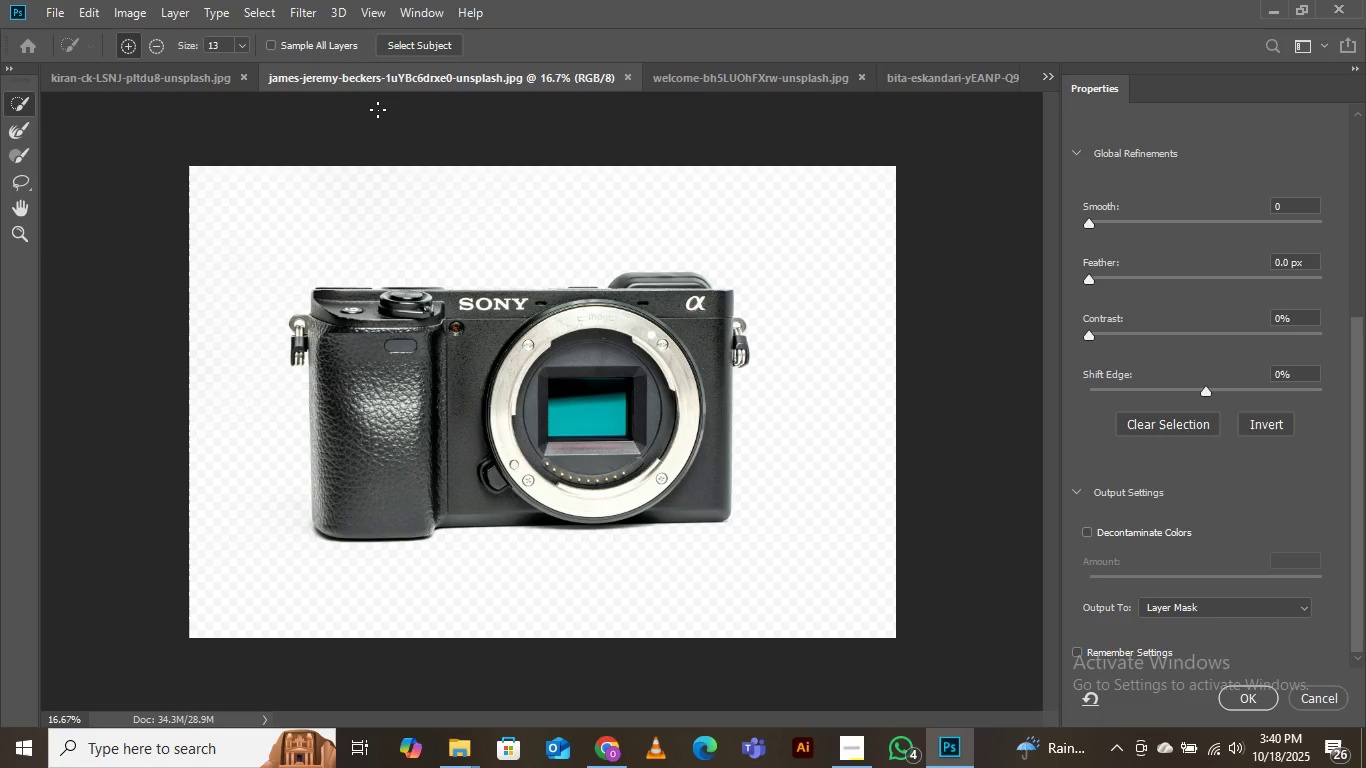 
left_click([1085, 532])
 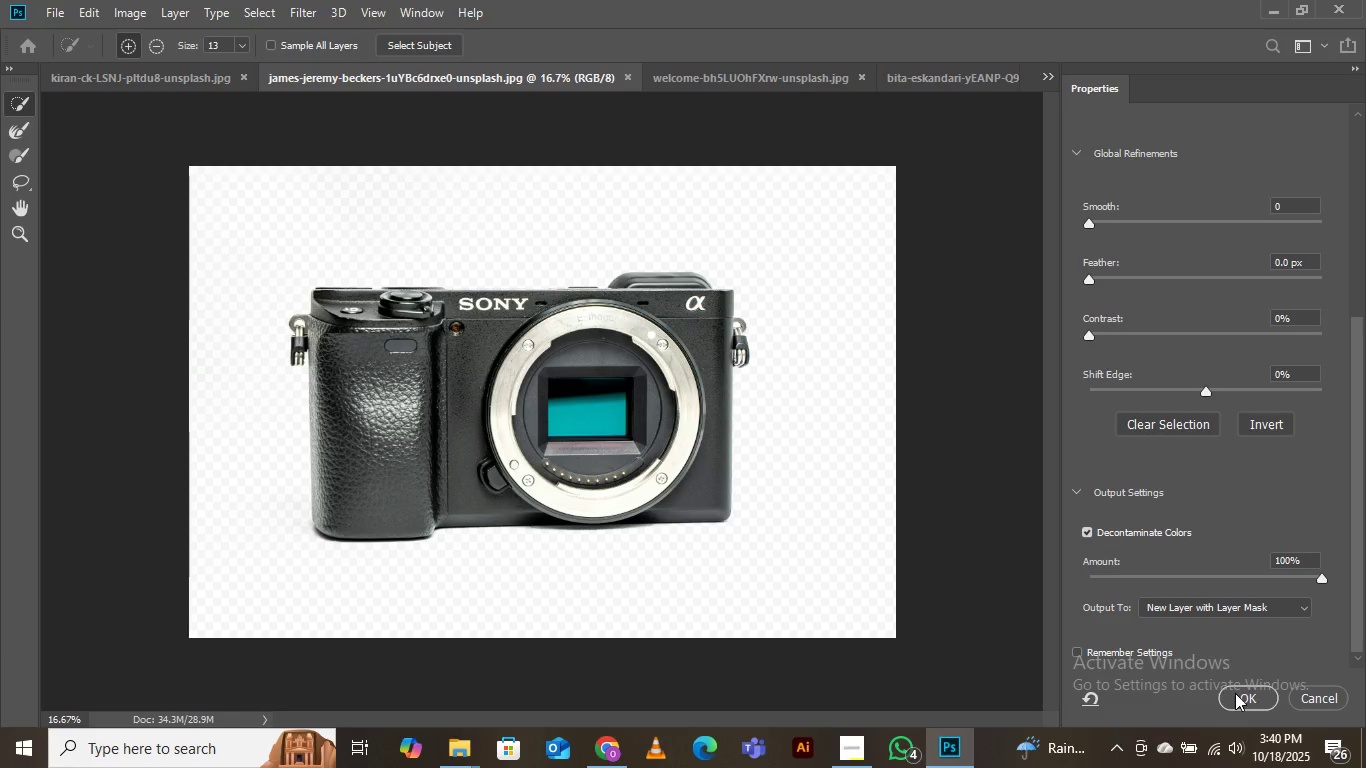 
left_click([1235, 693])
 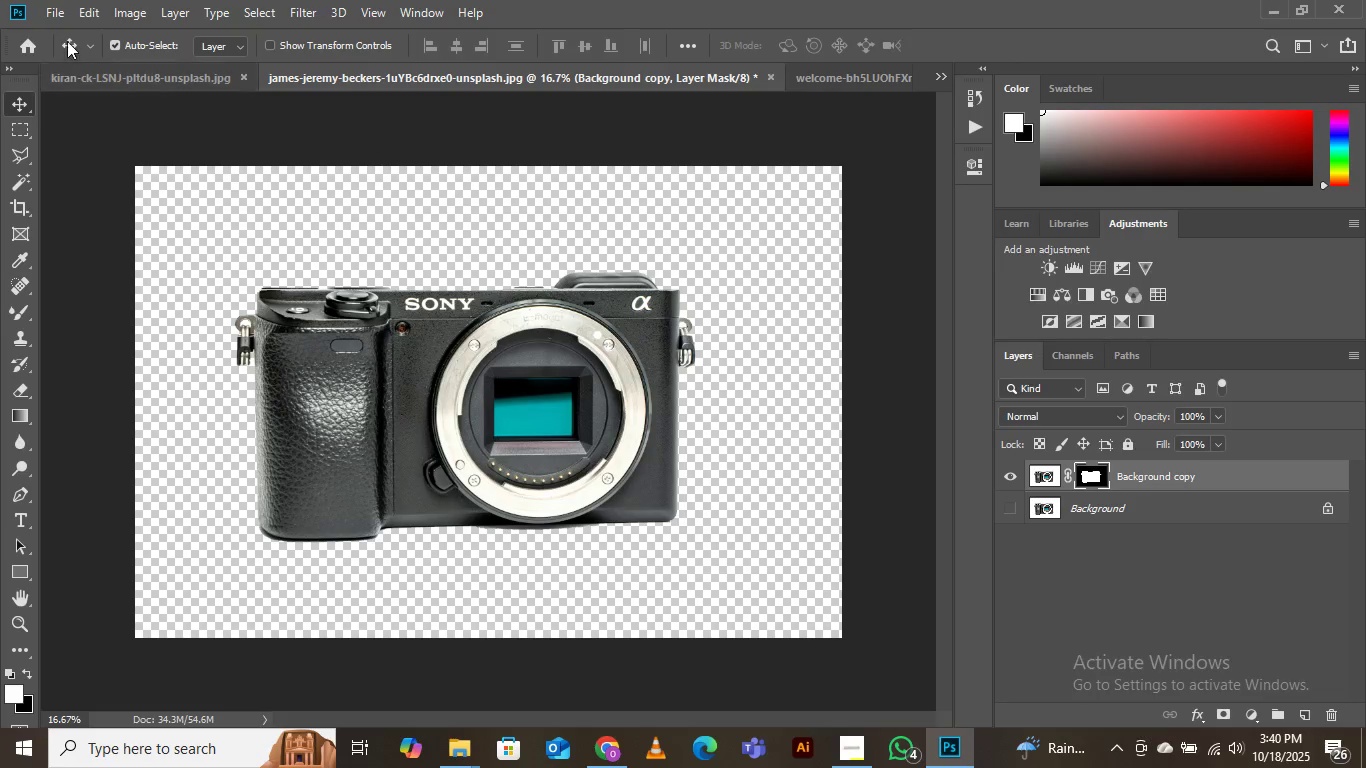 
wait(5.74)
 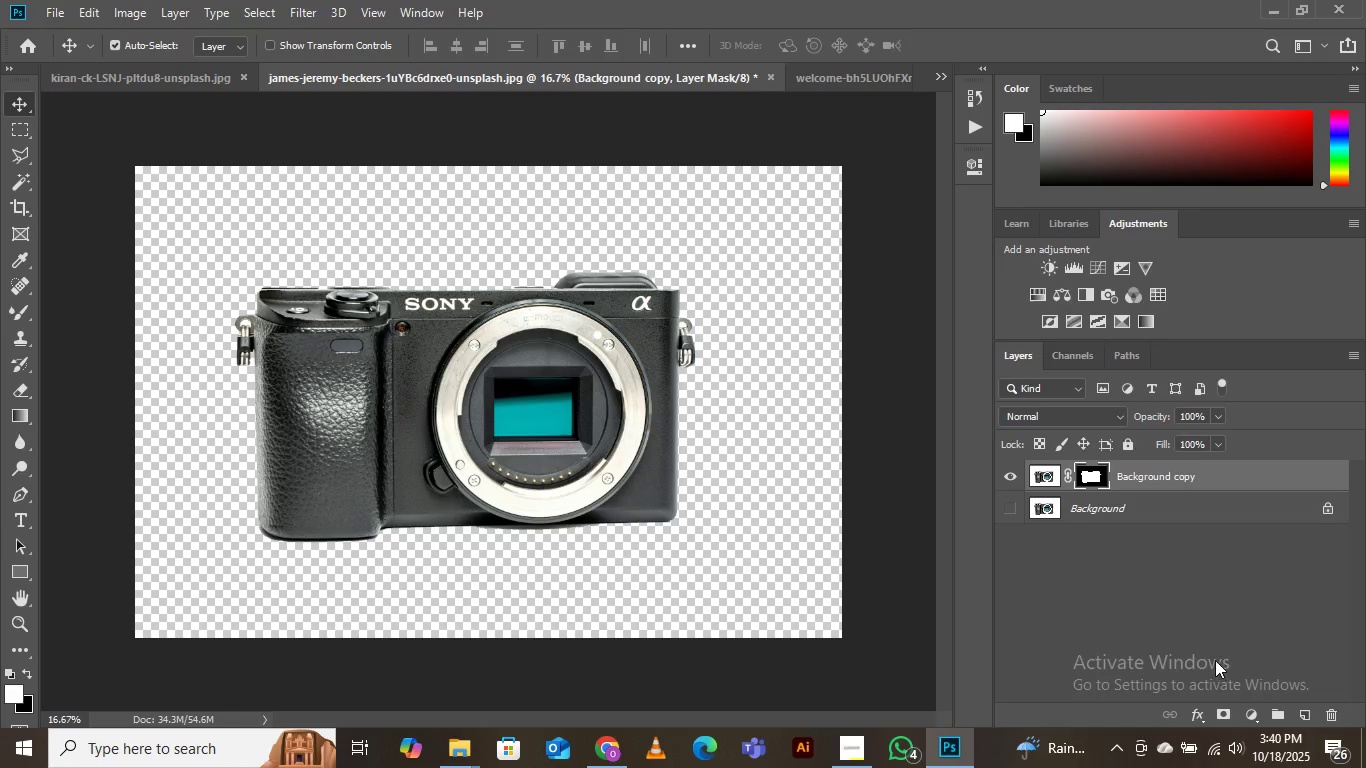 
left_click([56, 14])
 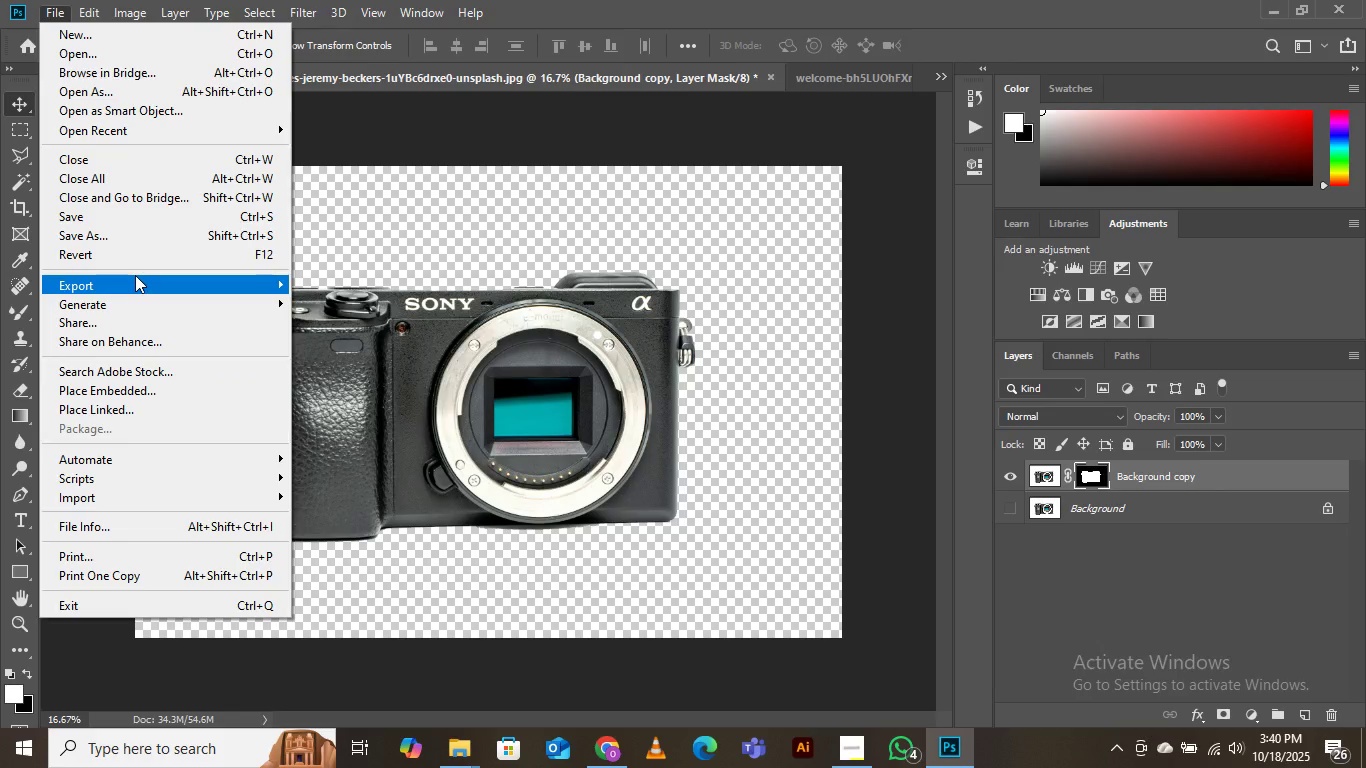 
wait(6.38)
 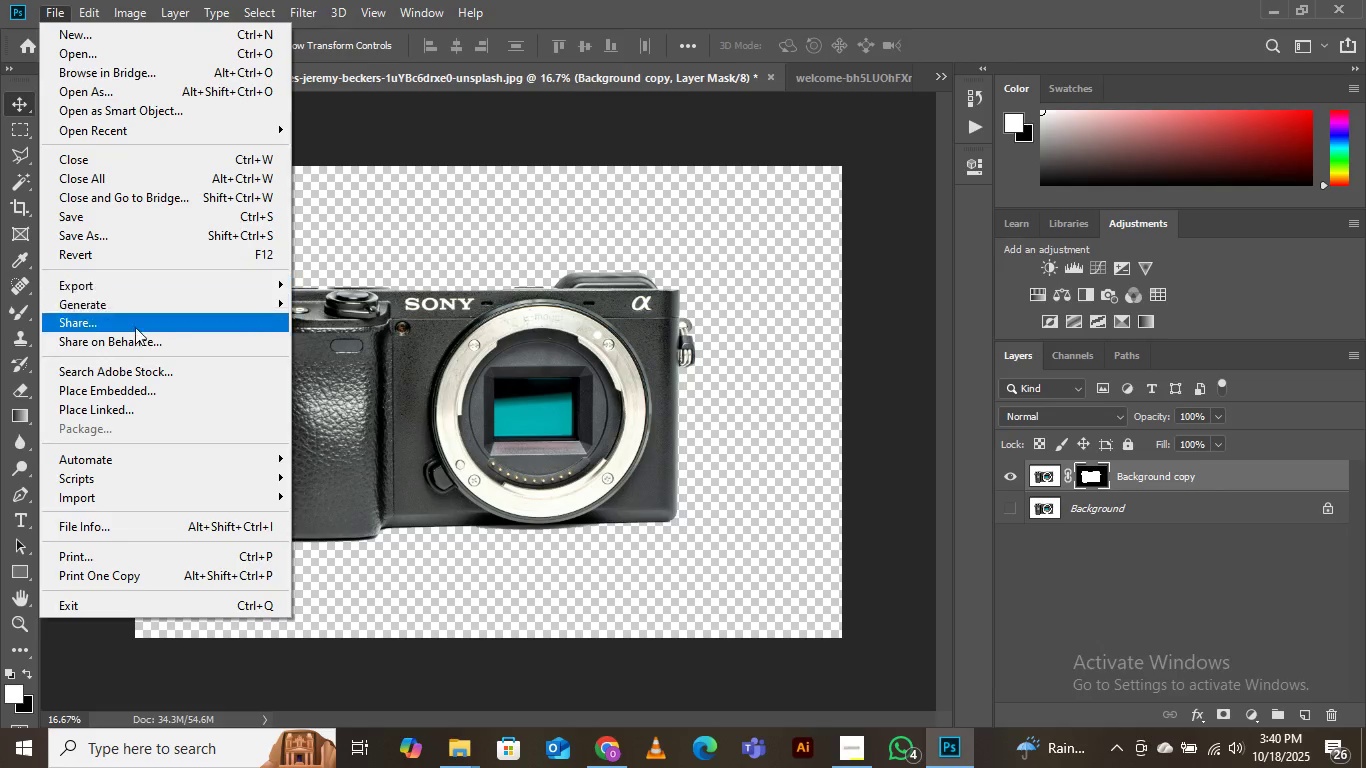 
left_click([347, 279])
 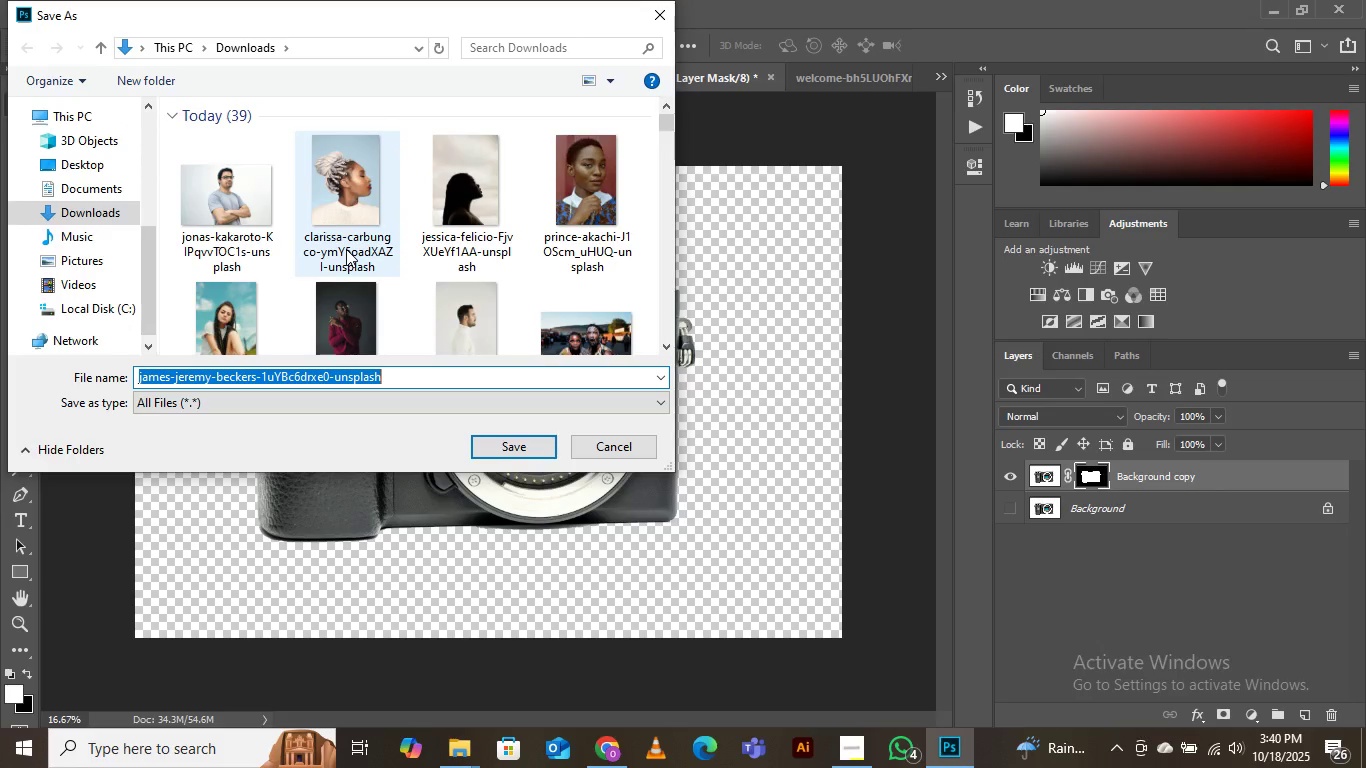 
wait(6.07)
 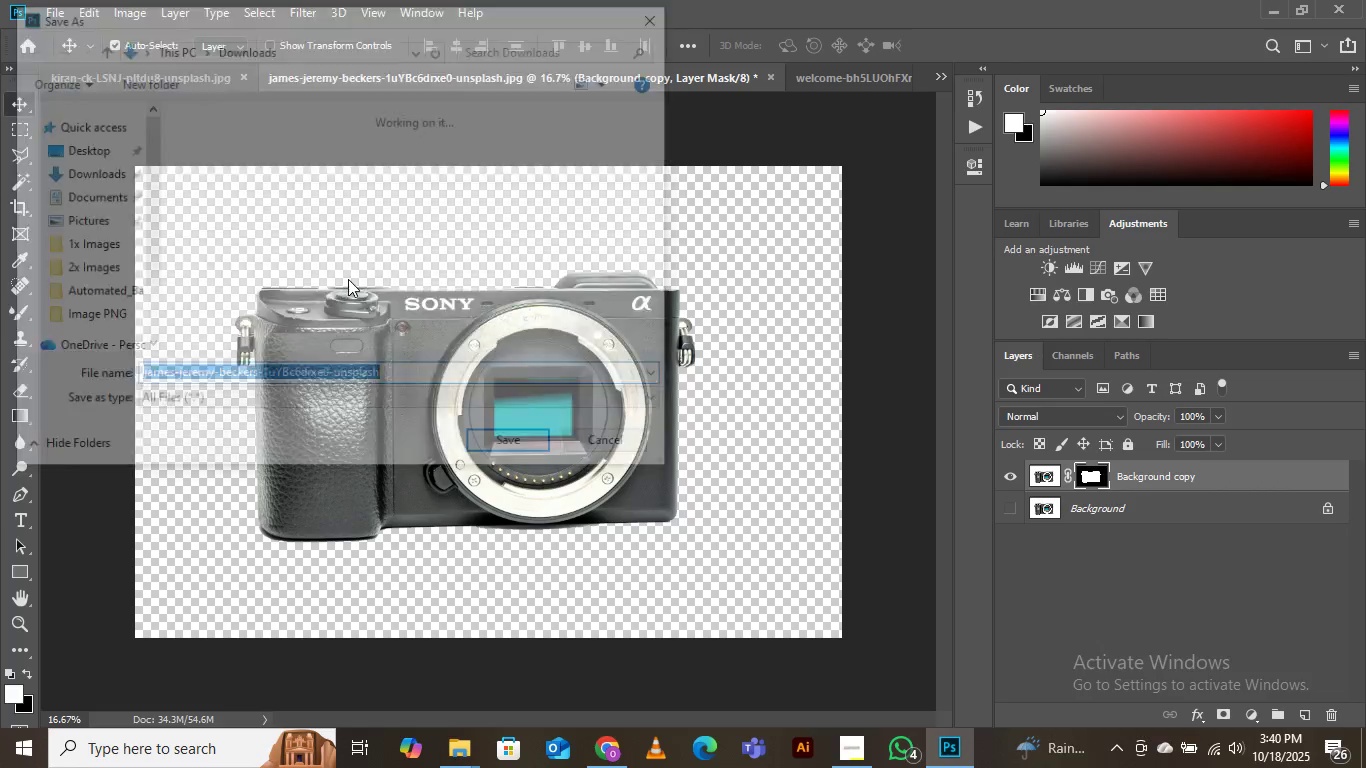 
scroll: coordinate [440, 235], scroll_direction: down, amount: 12.0
 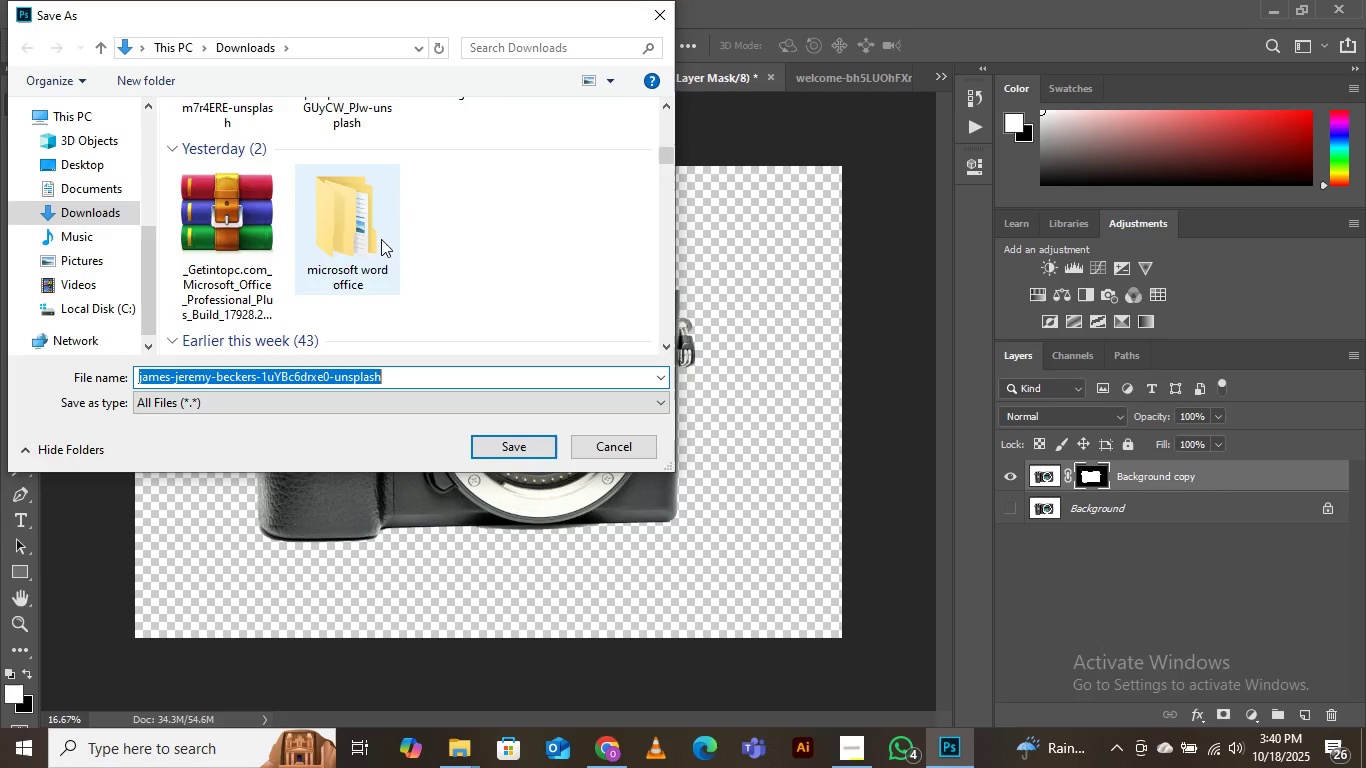 
scroll: coordinate [381, 239], scroll_direction: up, amount: 2.0
 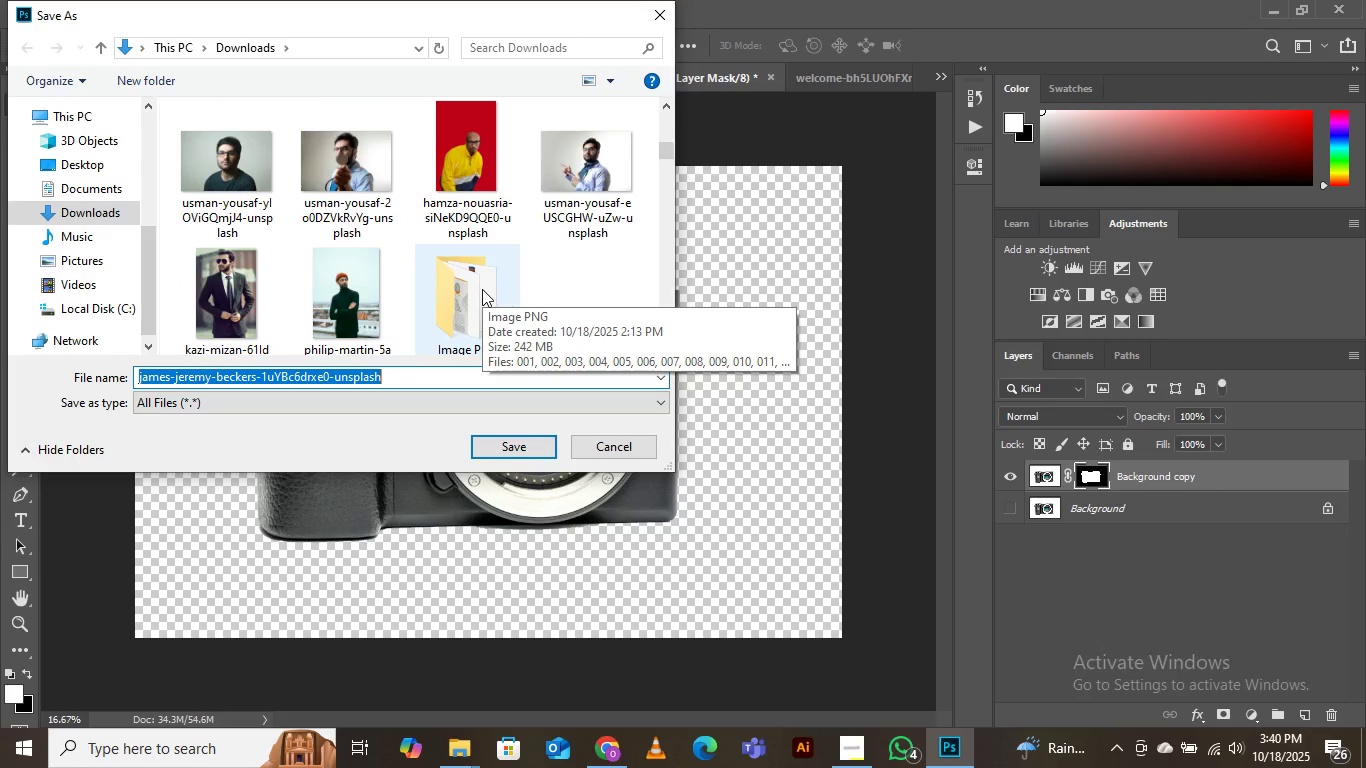 
double_click([482, 289])
 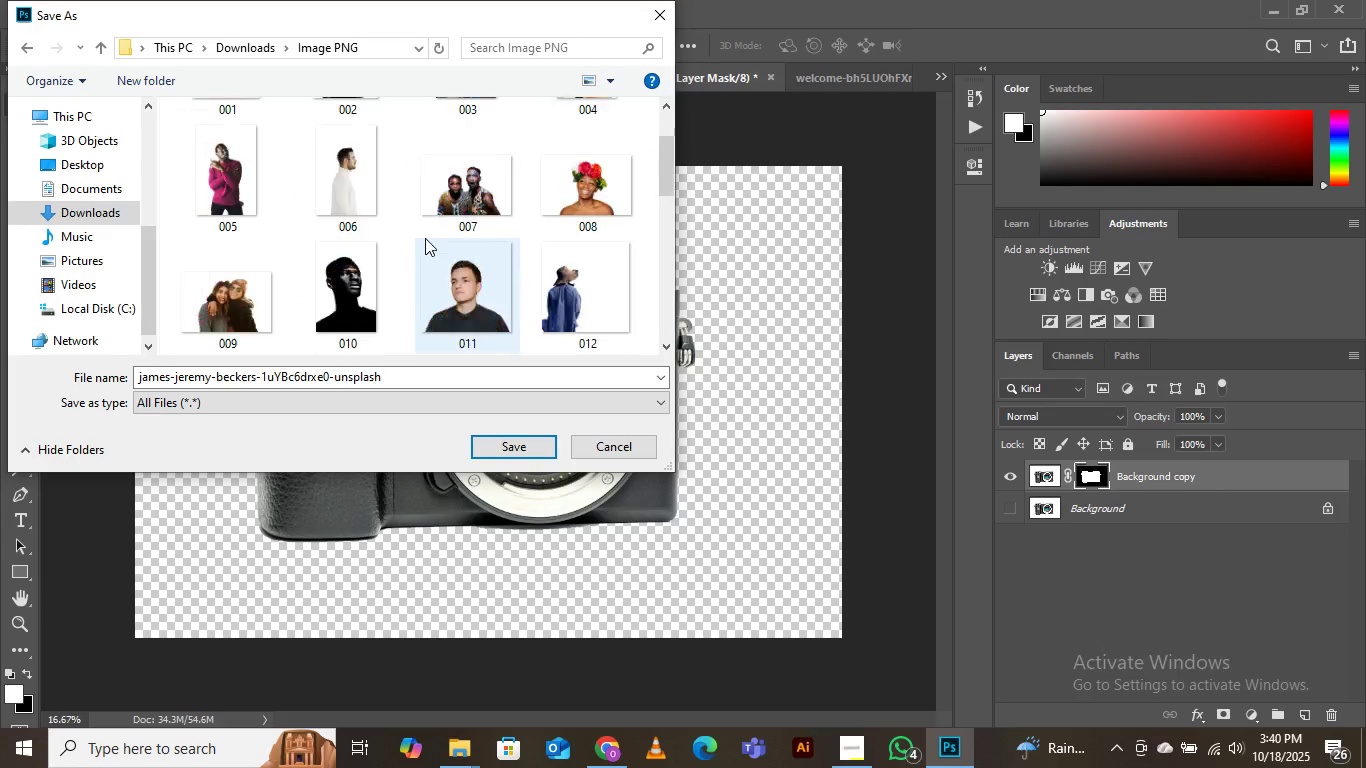 
scroll: coordinate [425, 238], scroll_direction: down, amount: 4.0
 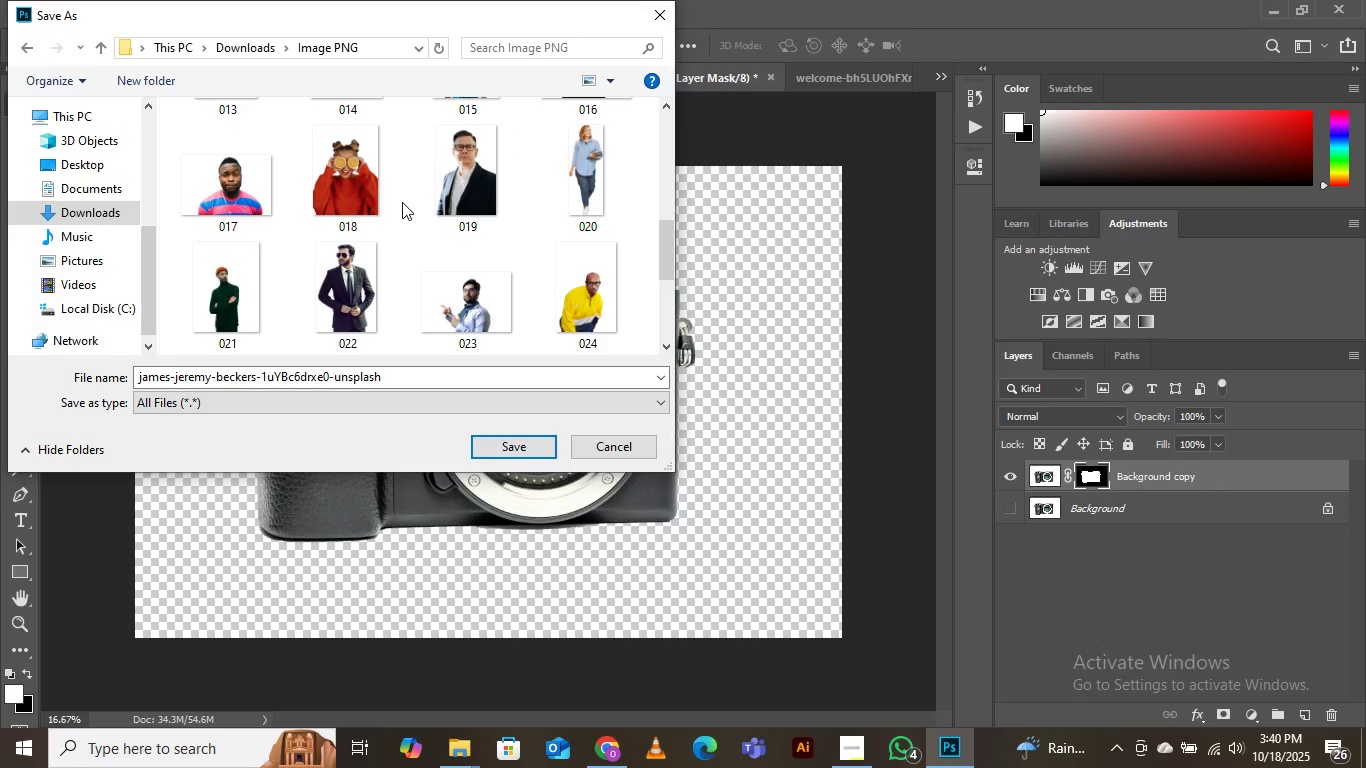 
wait(10.51)
 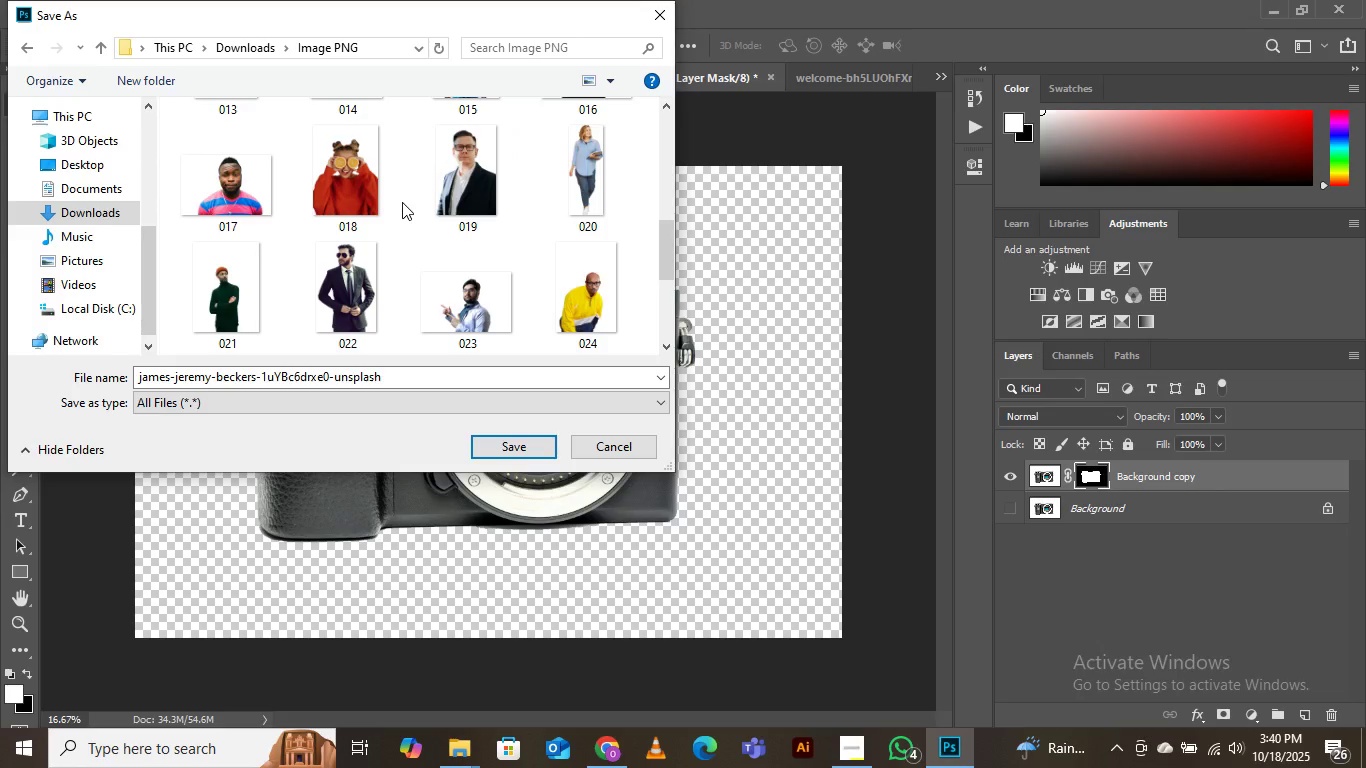 
left_click([210, 304])
 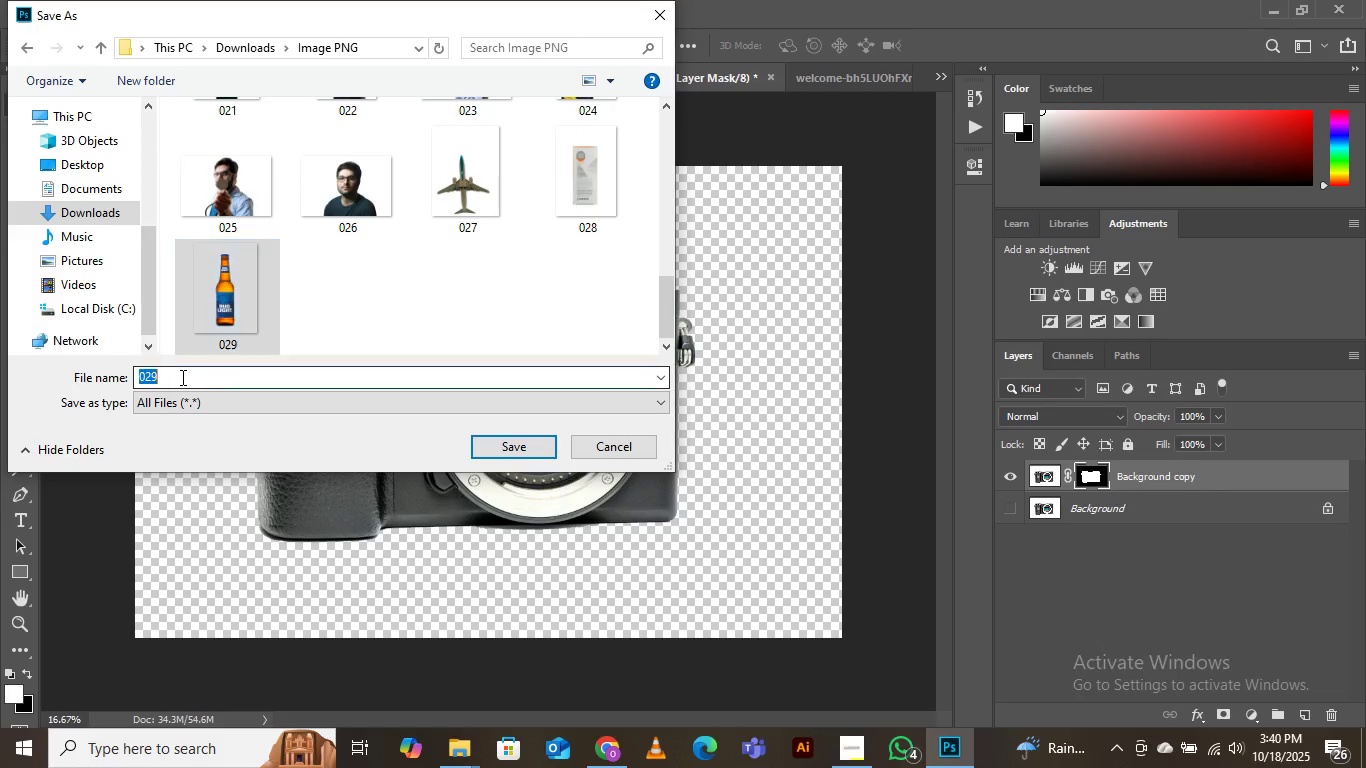 
left_click([181, 377])
 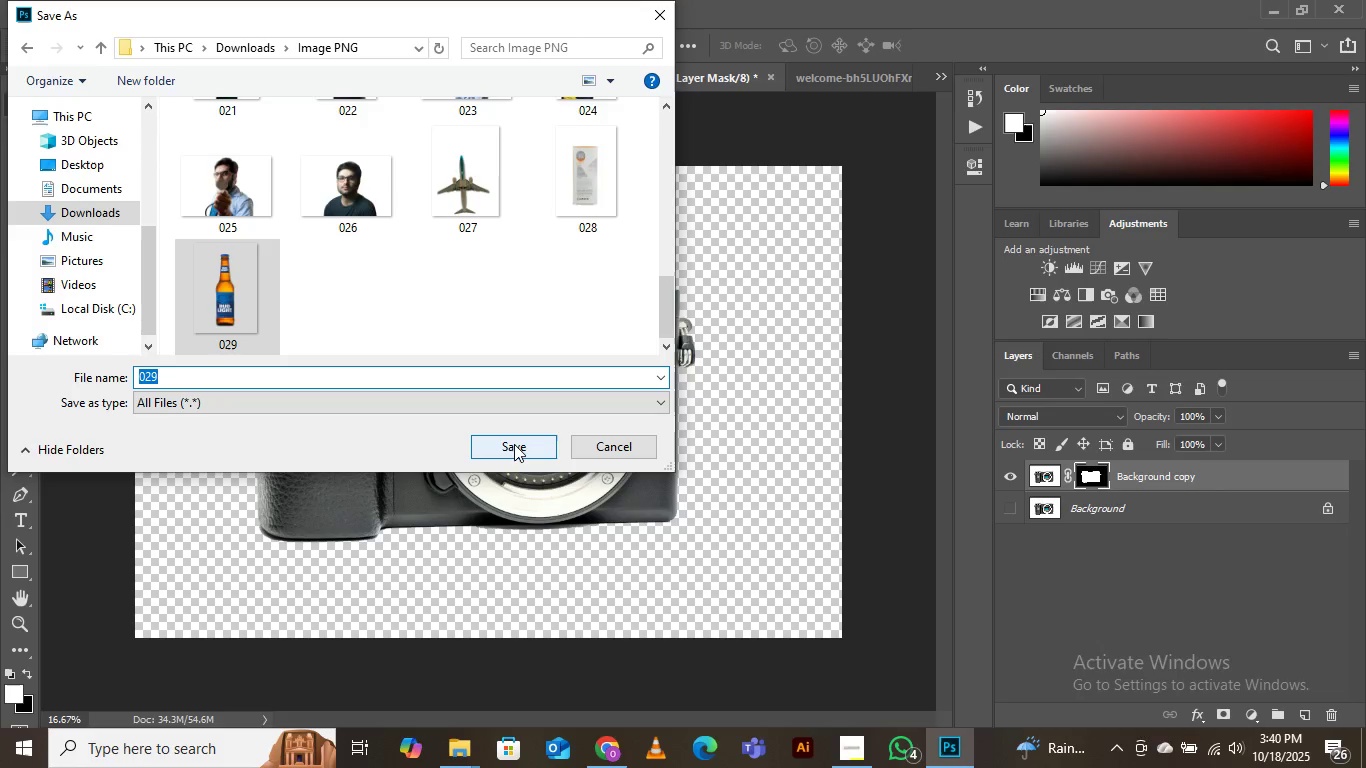 
wait(5.35)
 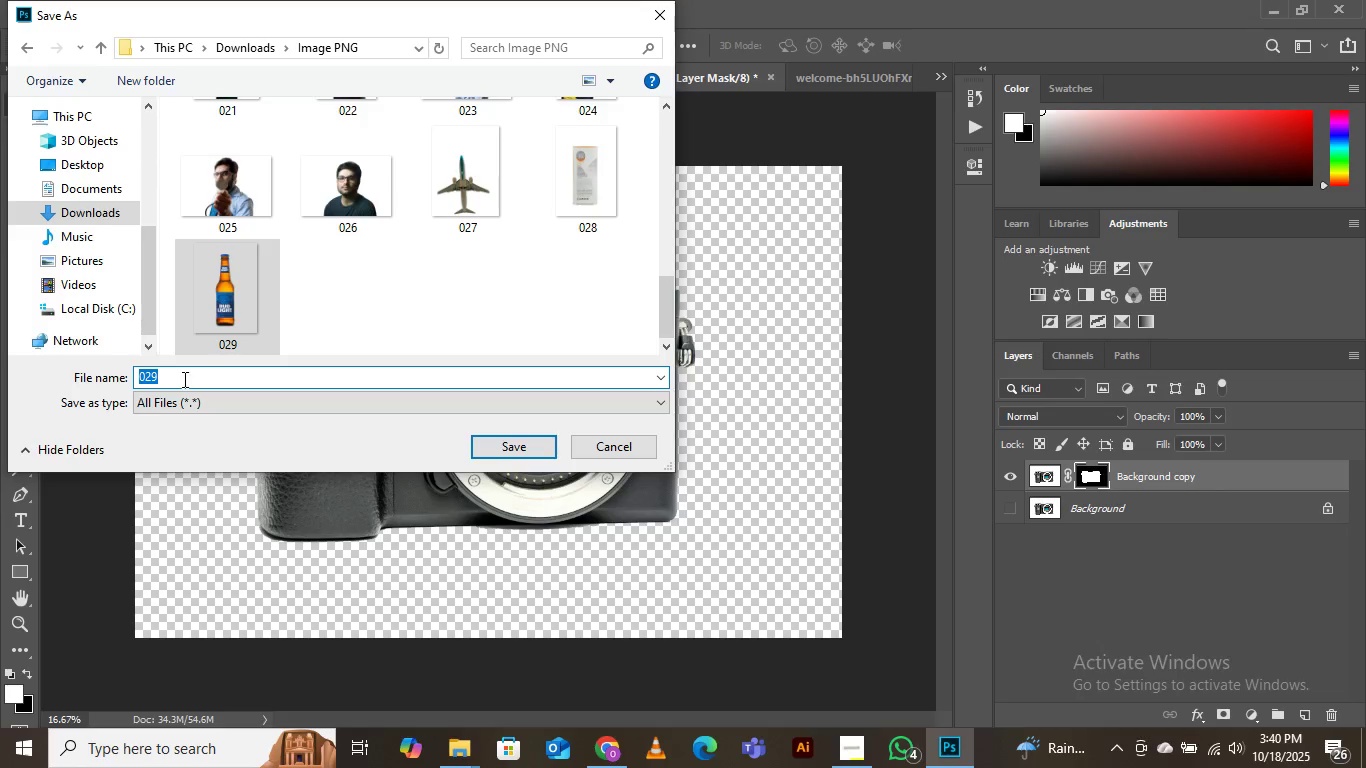 
mouse_move([500, 442])
 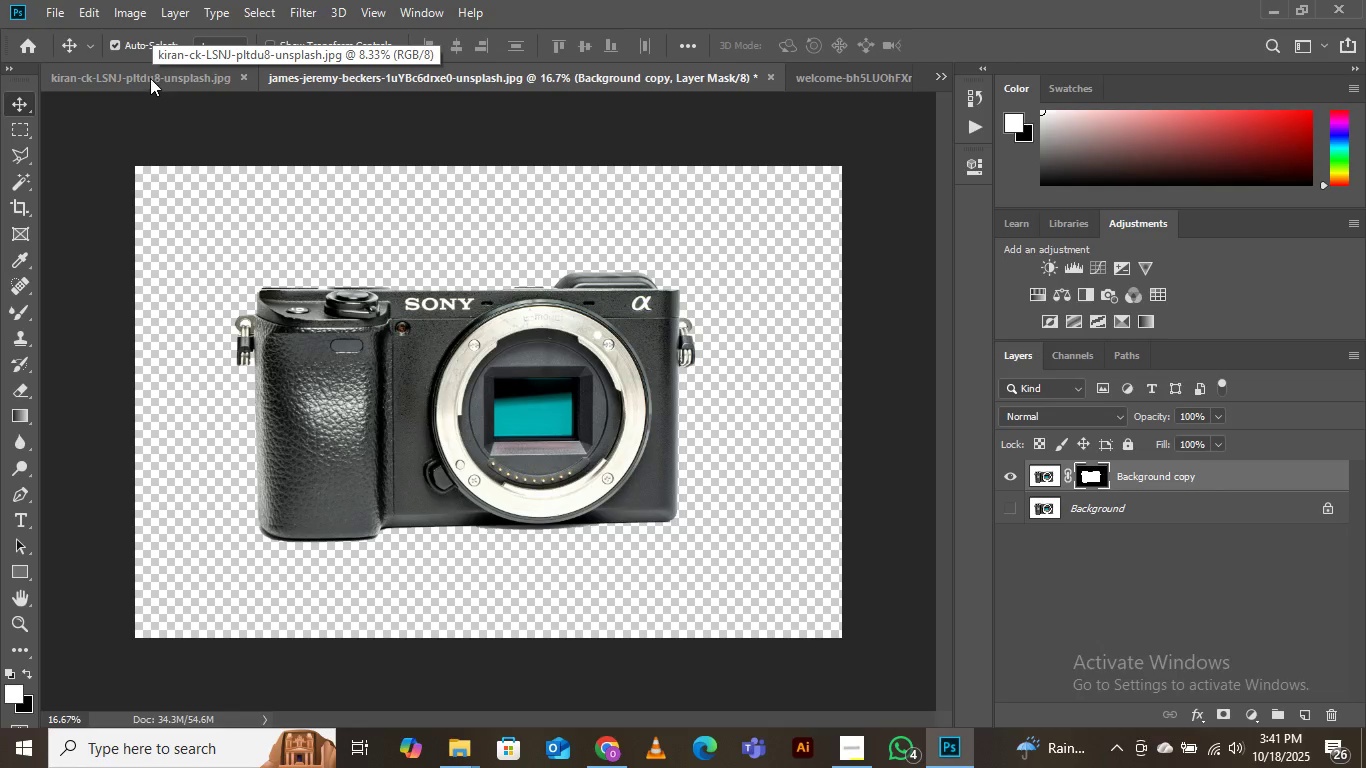 
wait(7.05)
 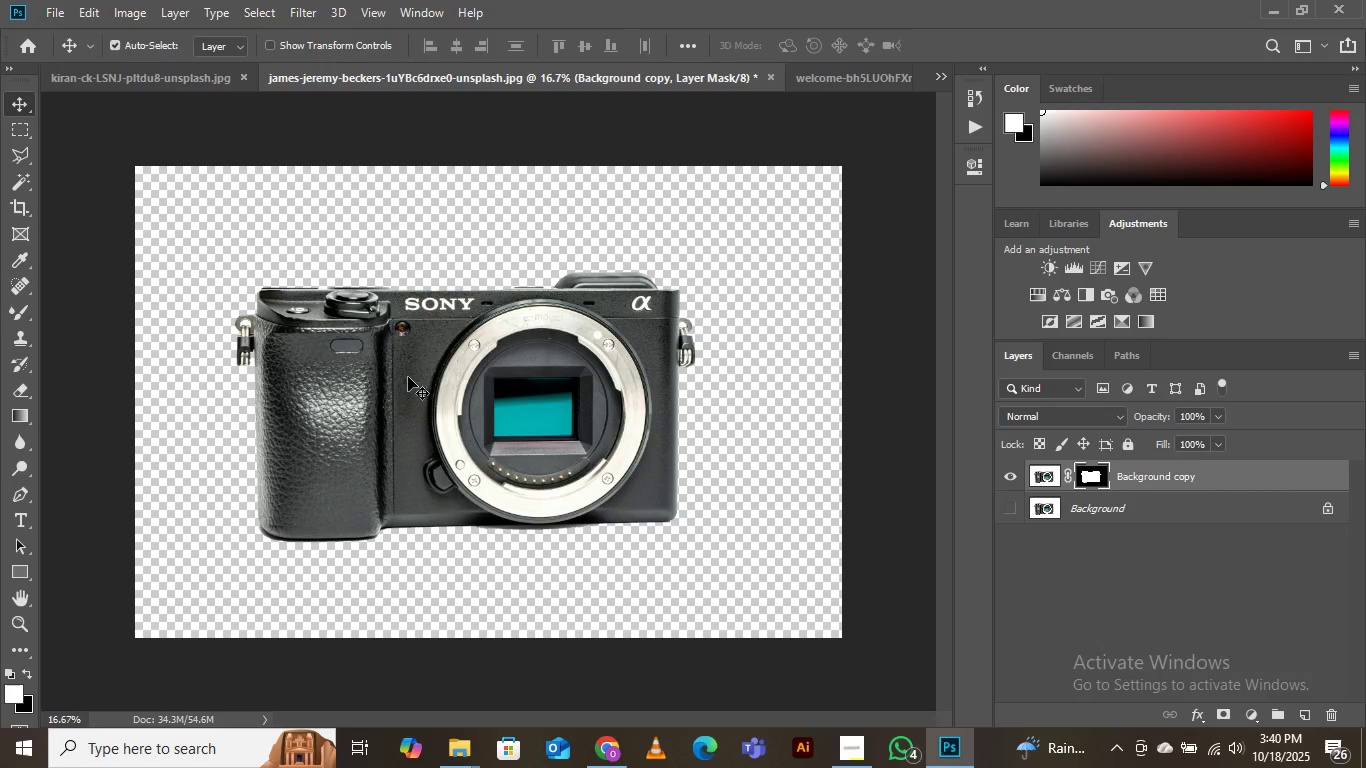 
left_click([150, 80])
 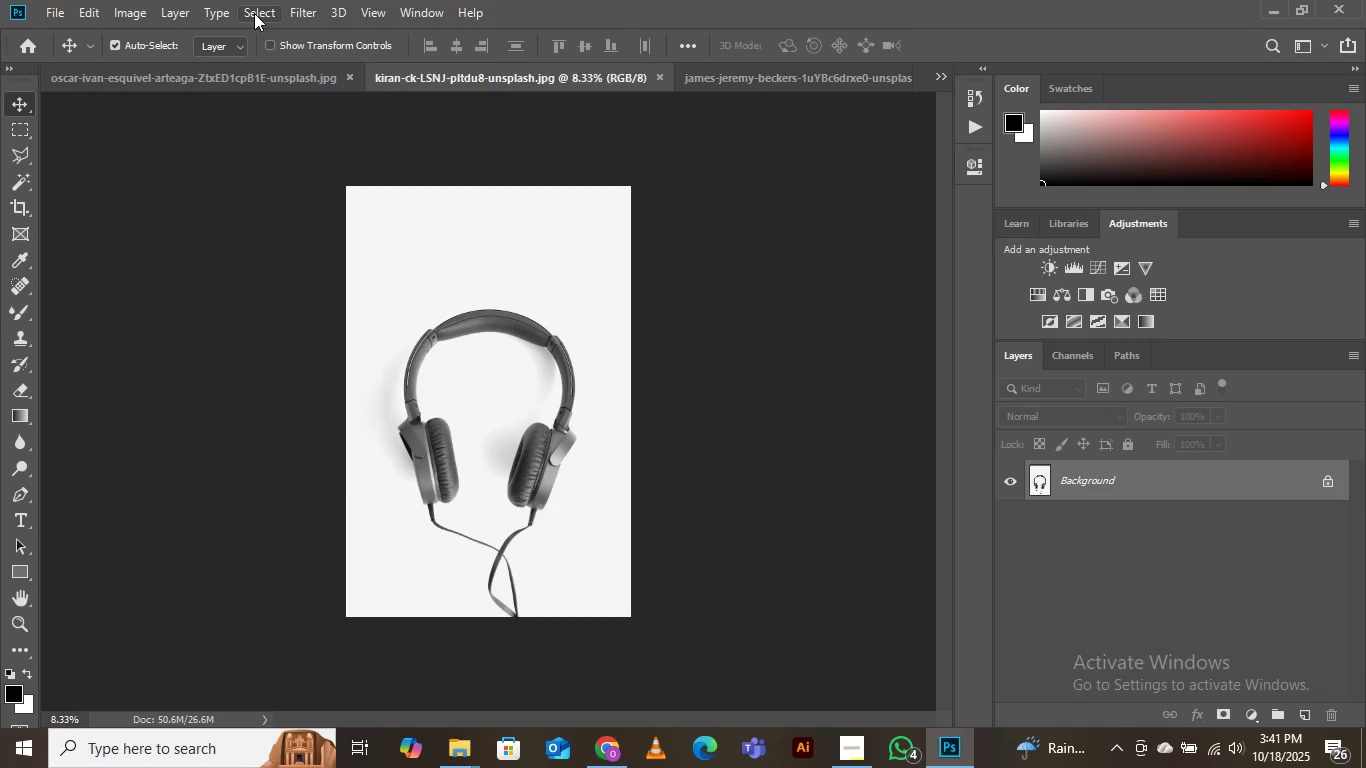 
wait(7.22)
 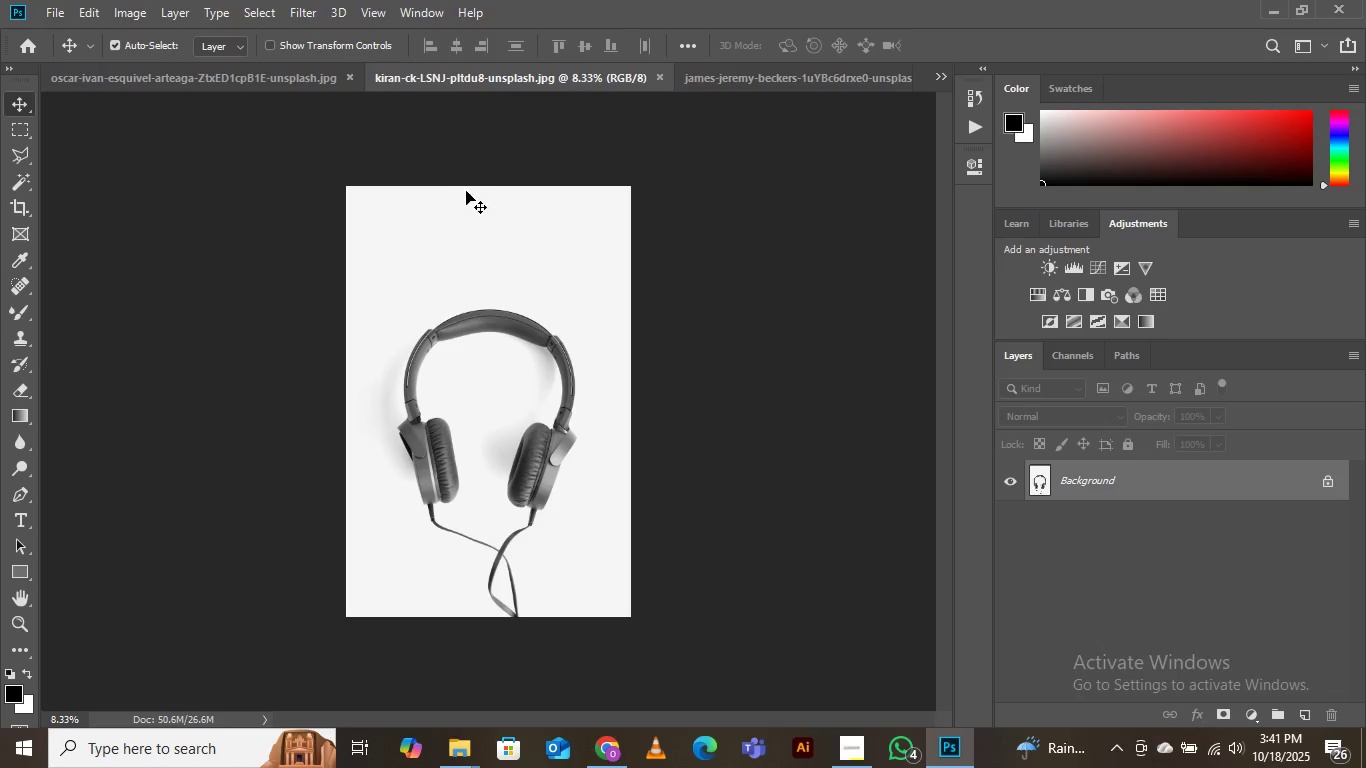 
left_click([334, 280])
 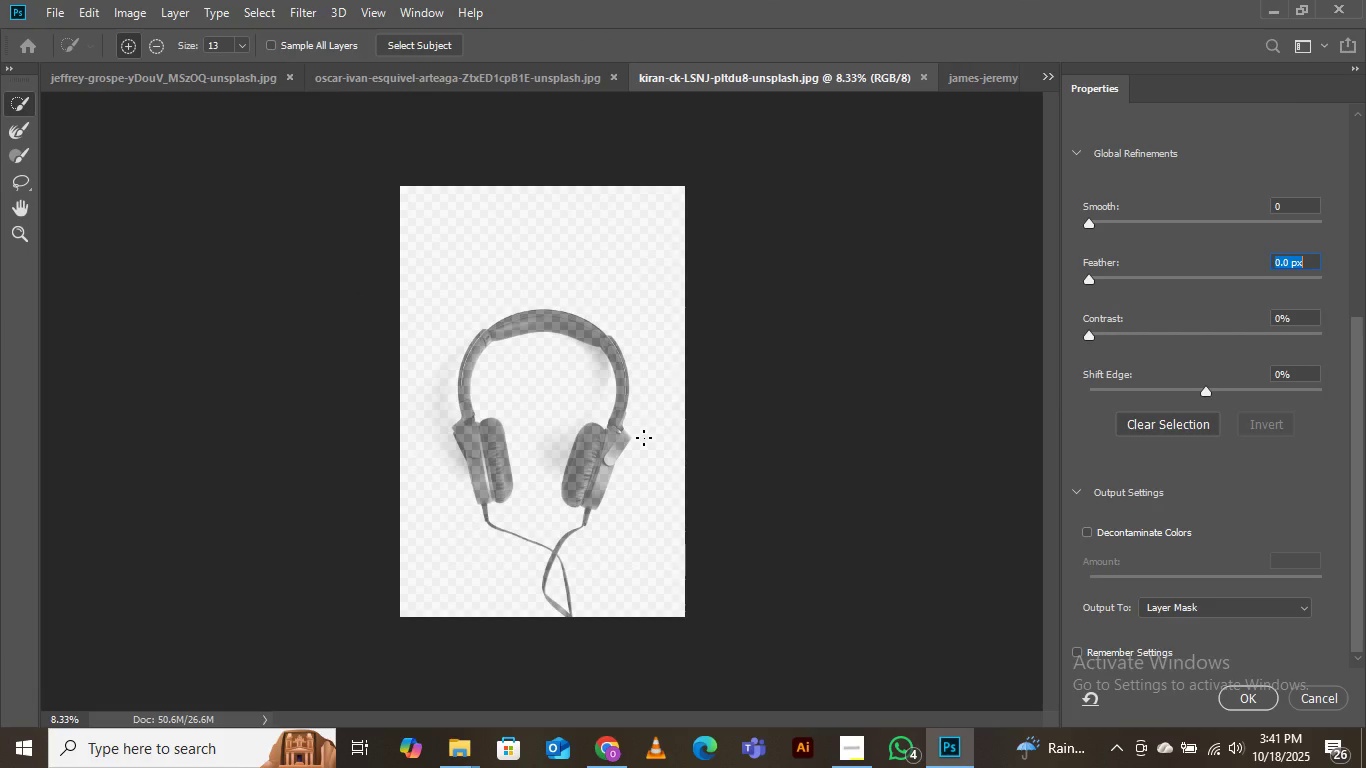 
wait(12.08)
 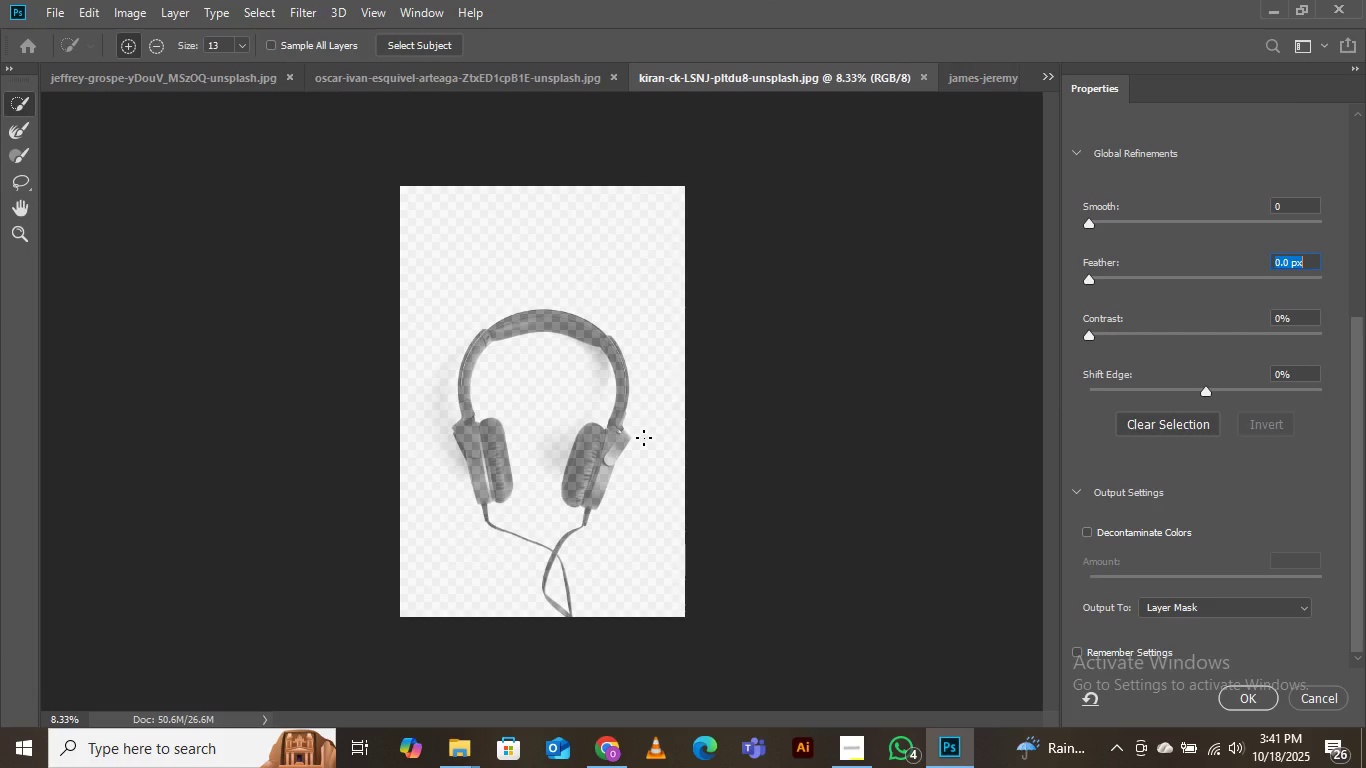 
left_click([1085, 533])
 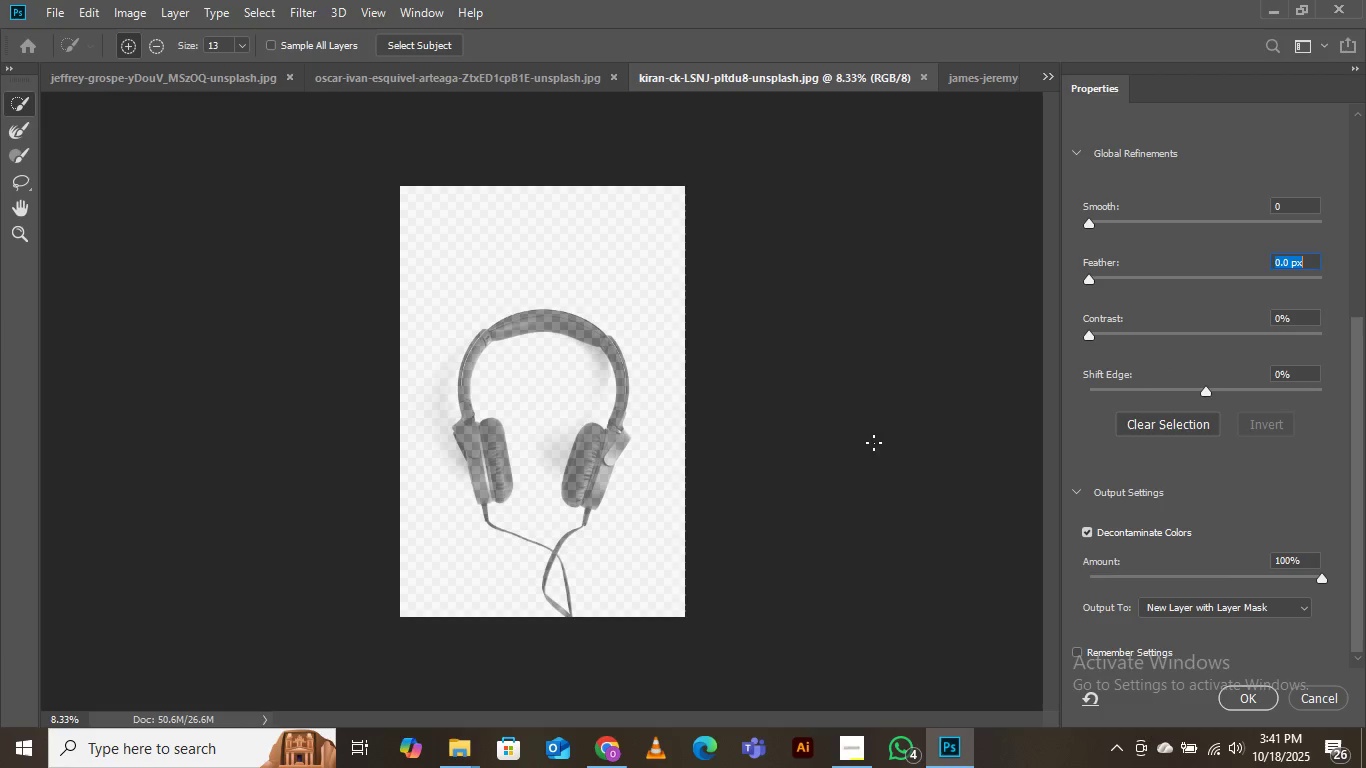 
wait(5.46)
 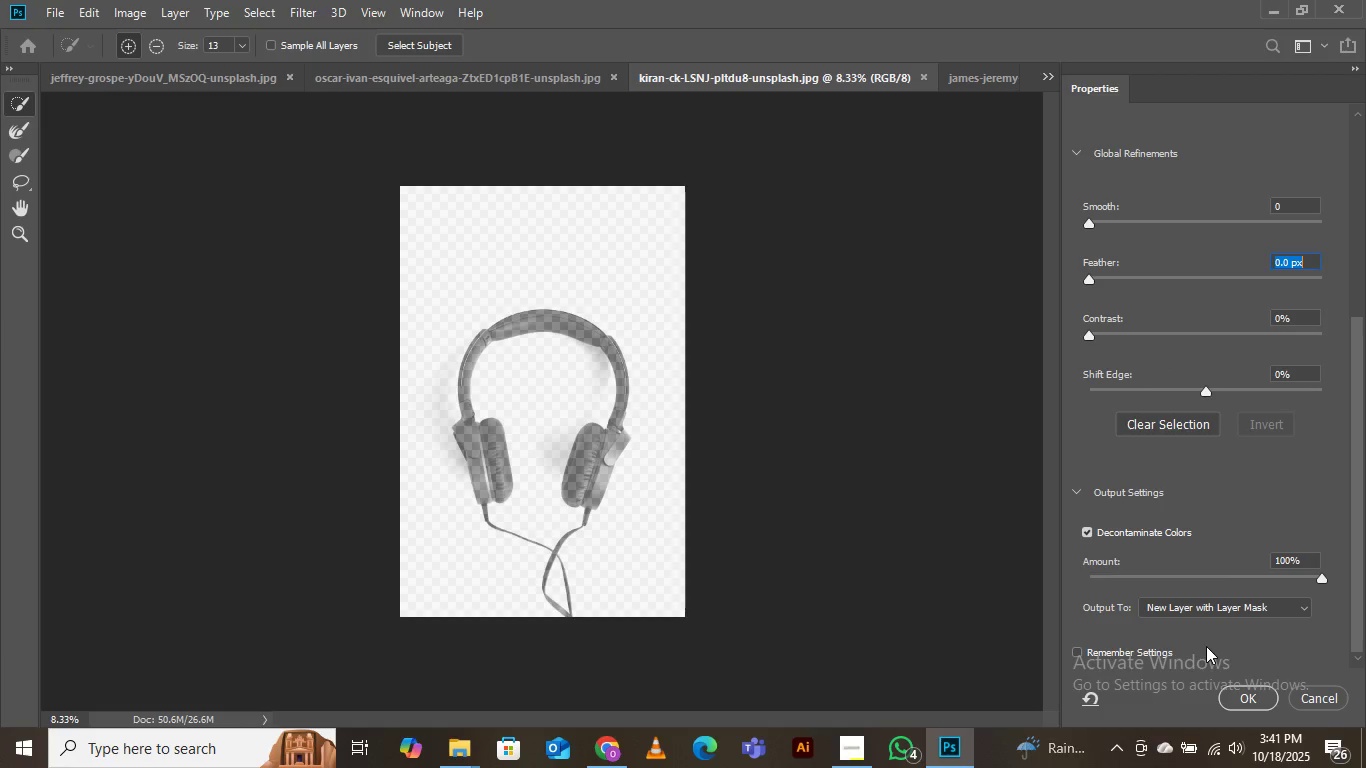 
left_click([414, 43])
 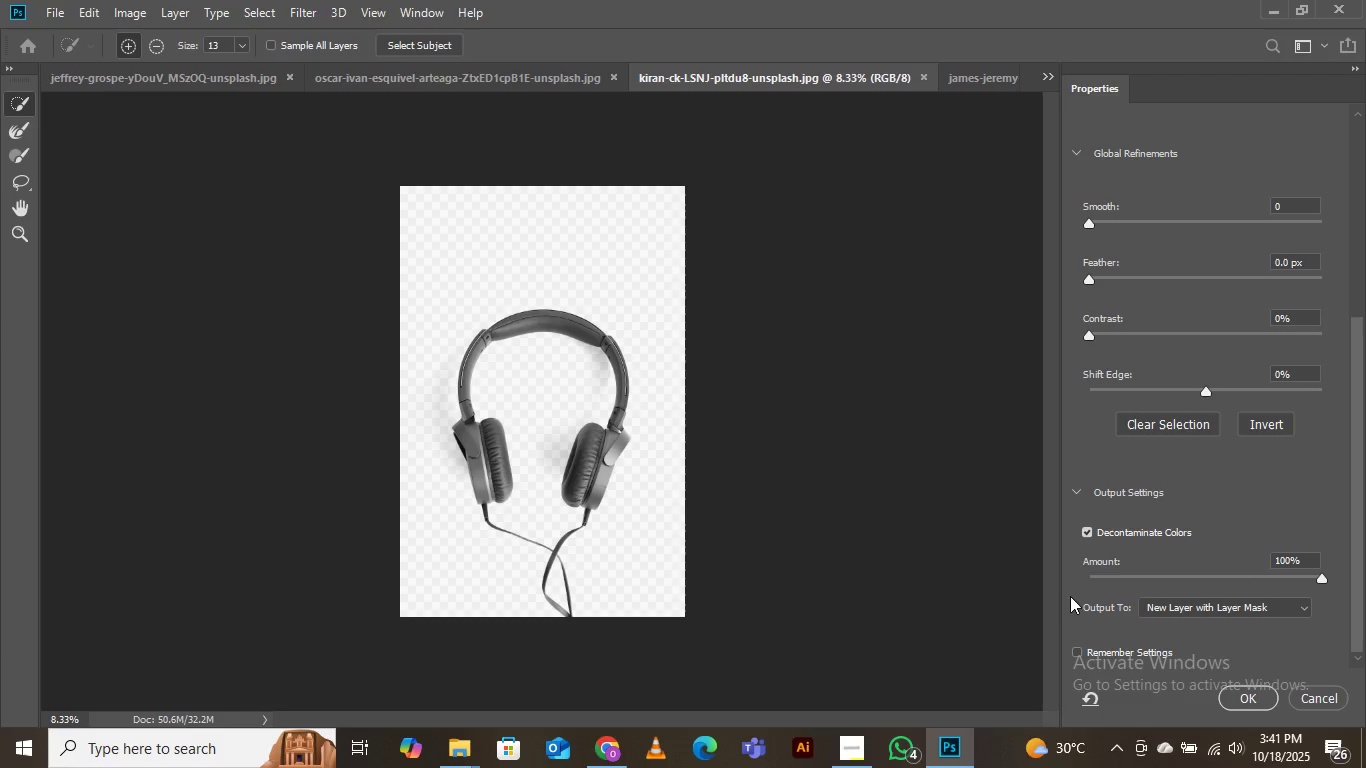 
wait(6.44)
 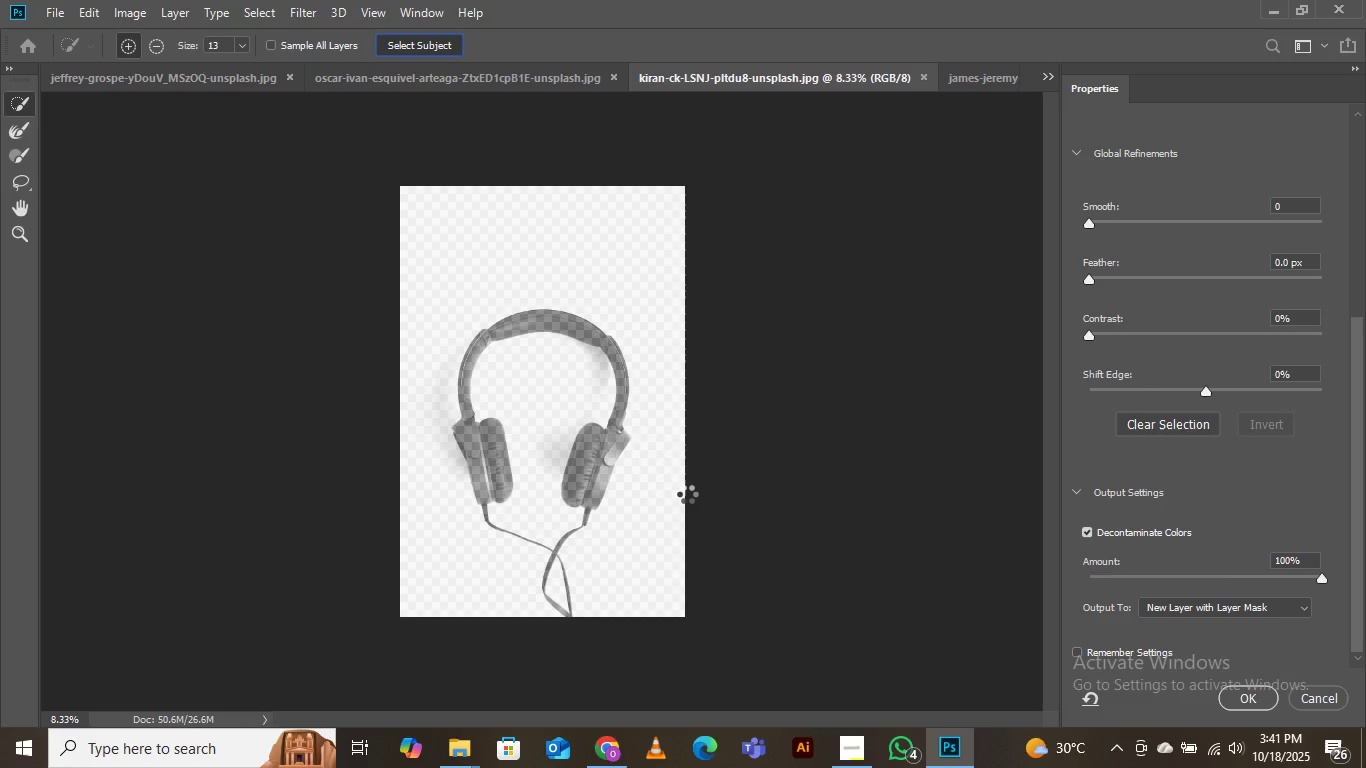 
left_click([1242, 691])
 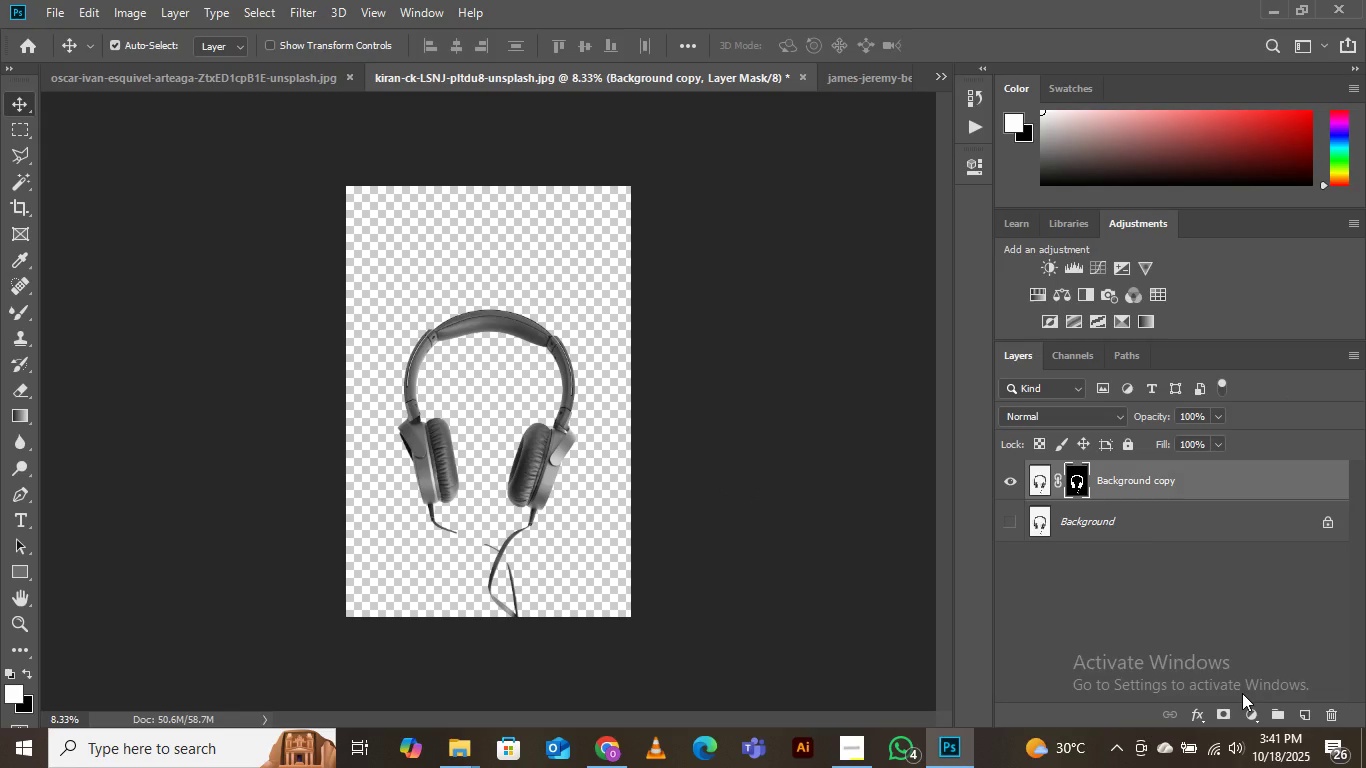 
wait(8.42)
 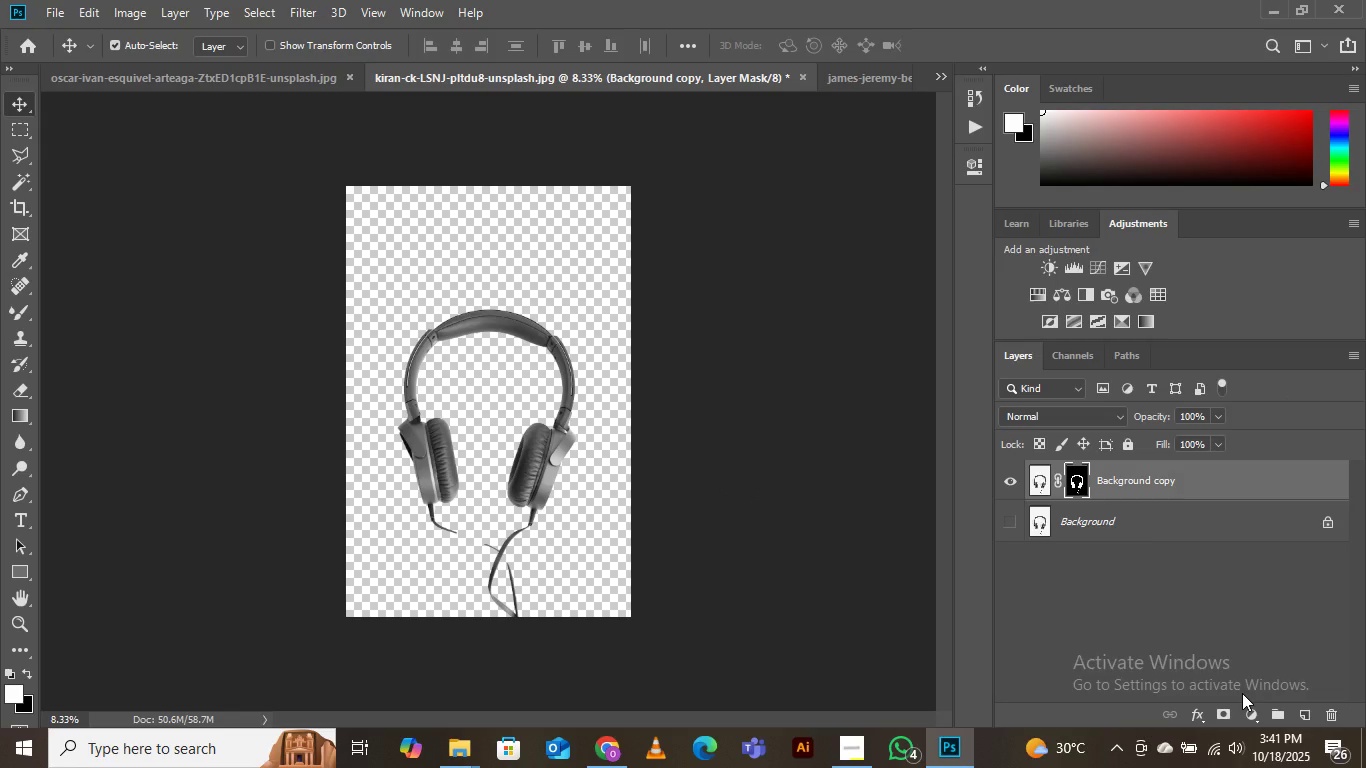 
left_click([1008, 522])
 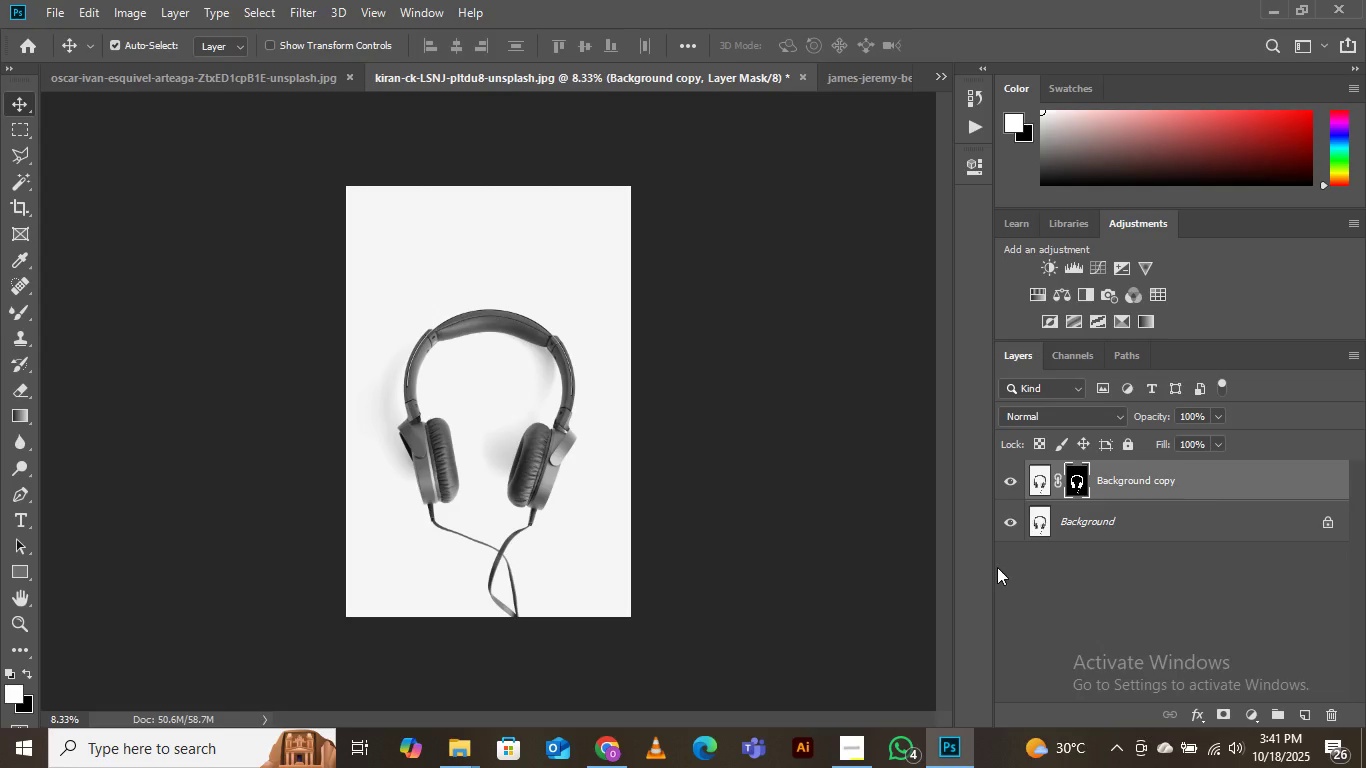 
key(Control+Equal)
 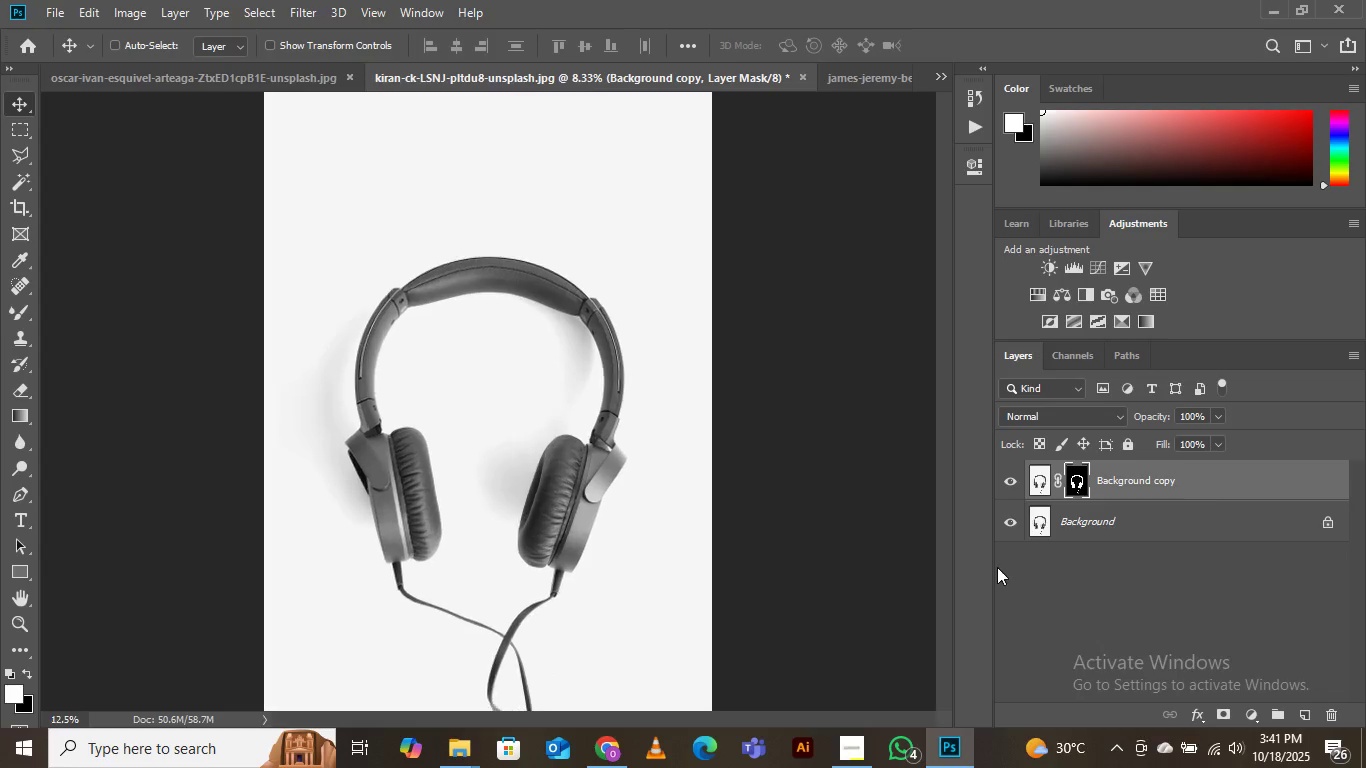 
key(Control+Equal)
 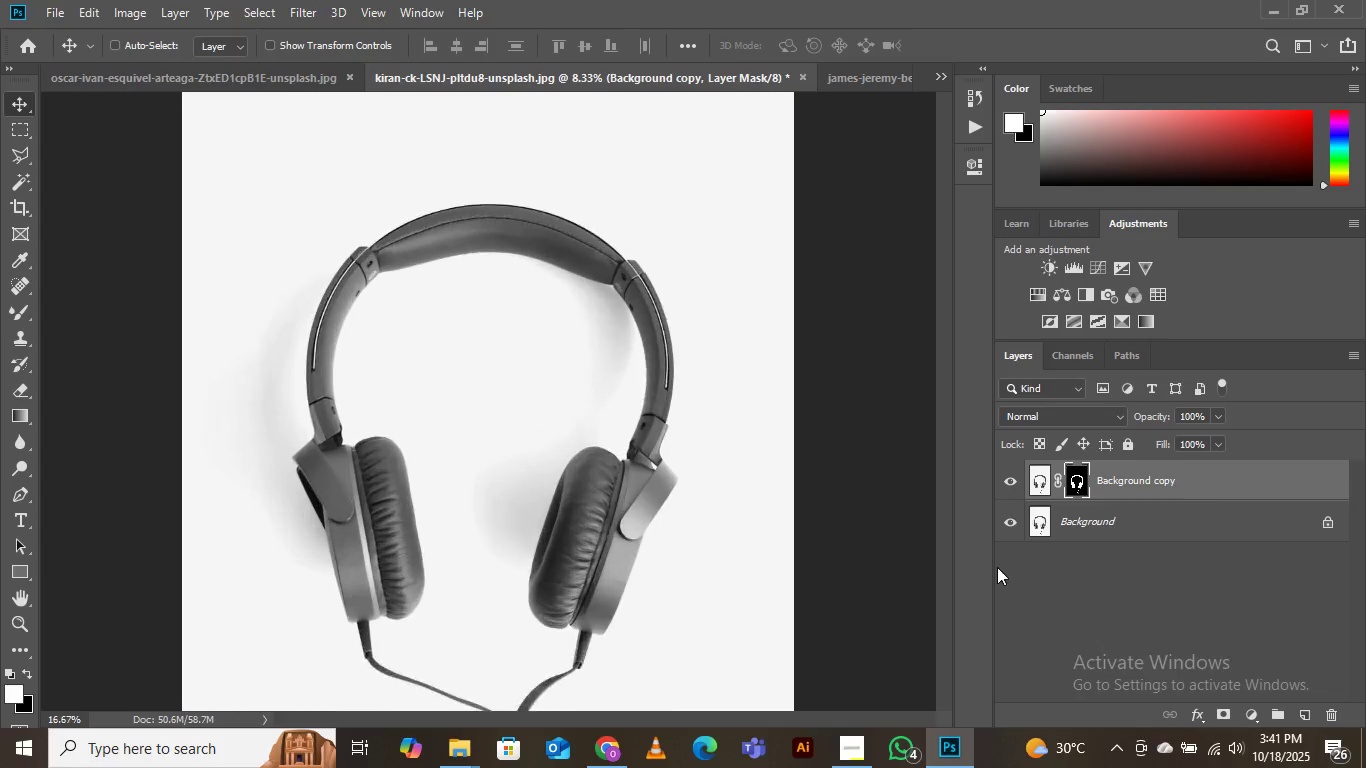 
key(Control+Equal)
 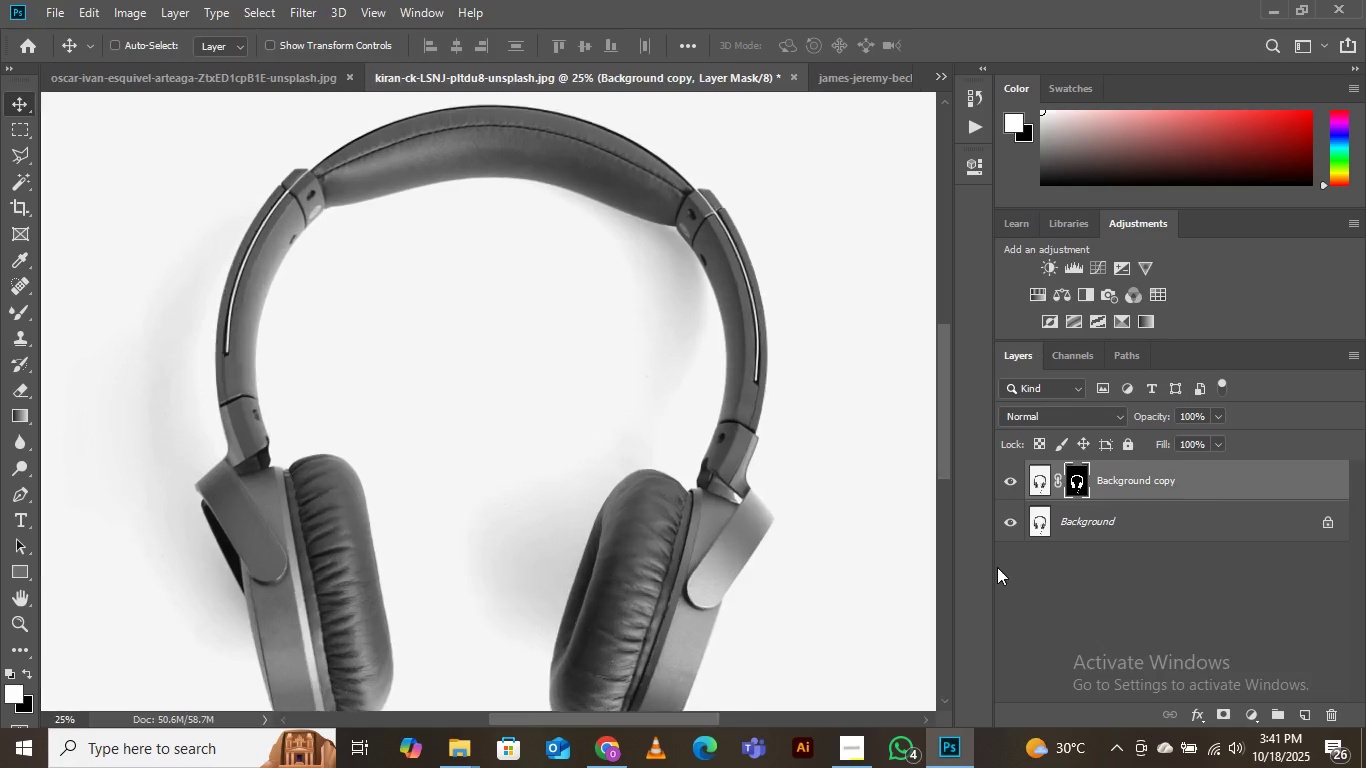 
key(Control+Equal)
 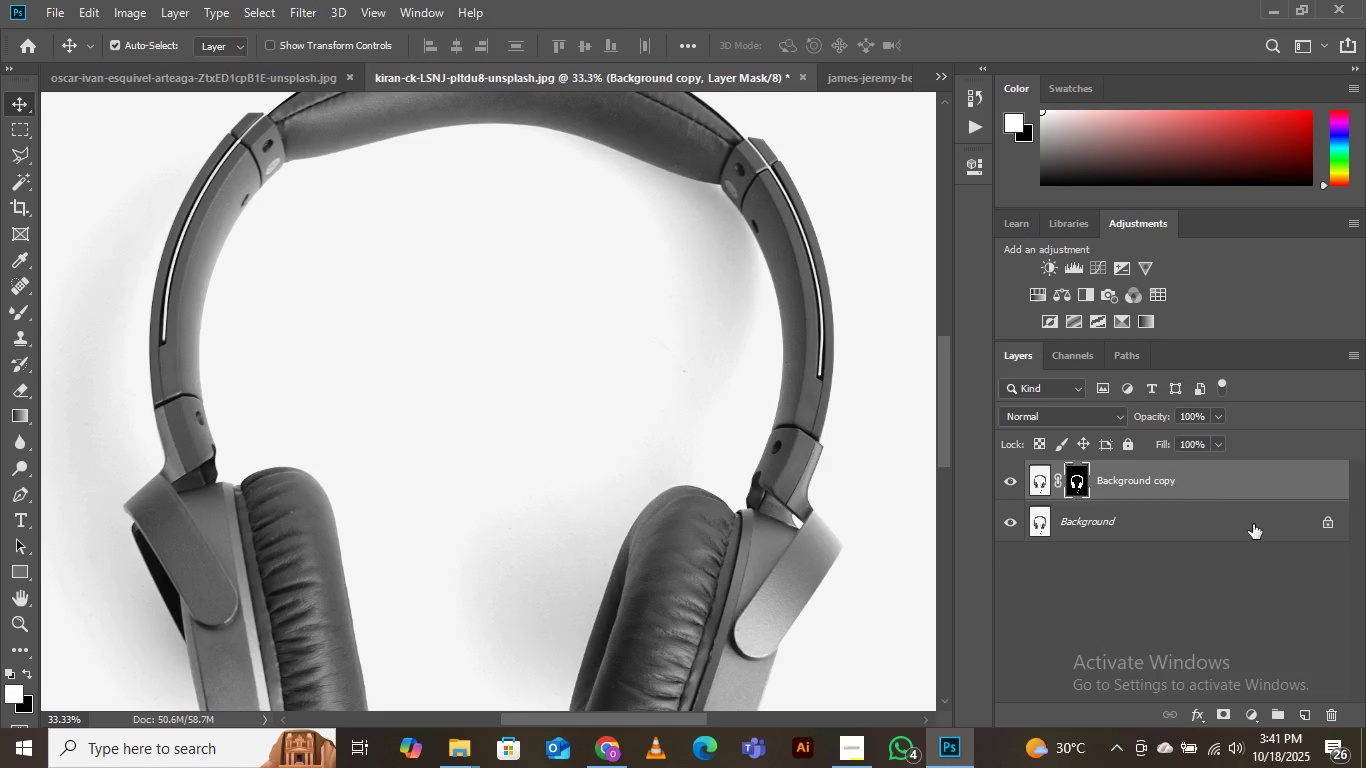 
left_click([1202, 522])
 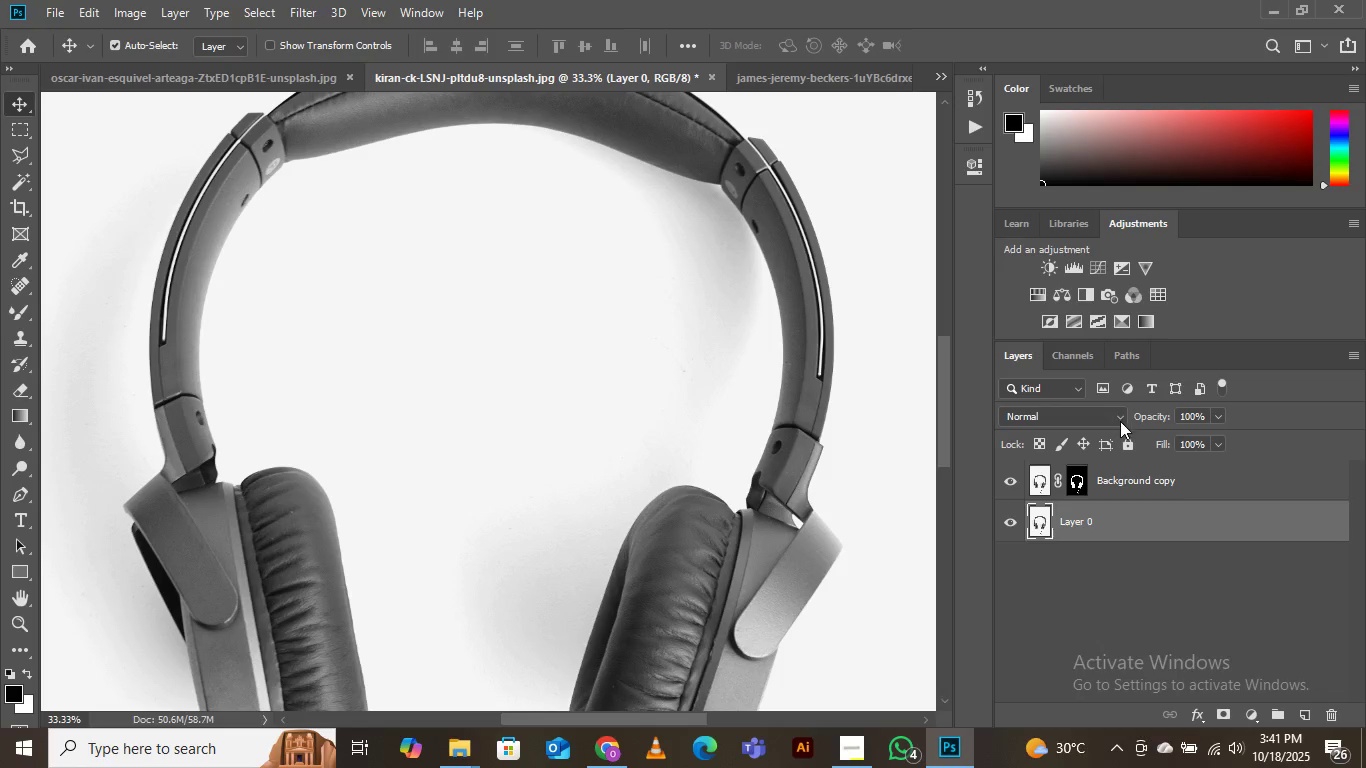 
left_click([1120, 419])
 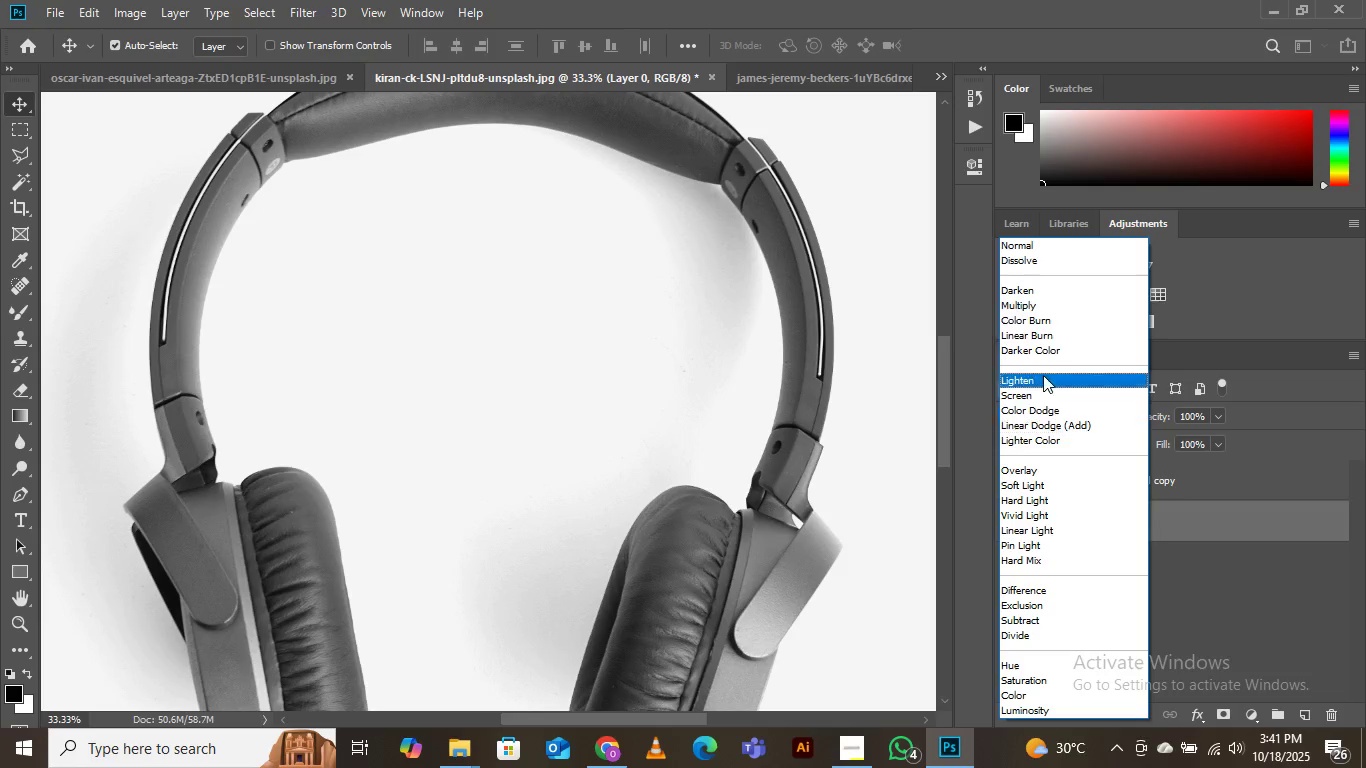 
left_click([1053, 303])
 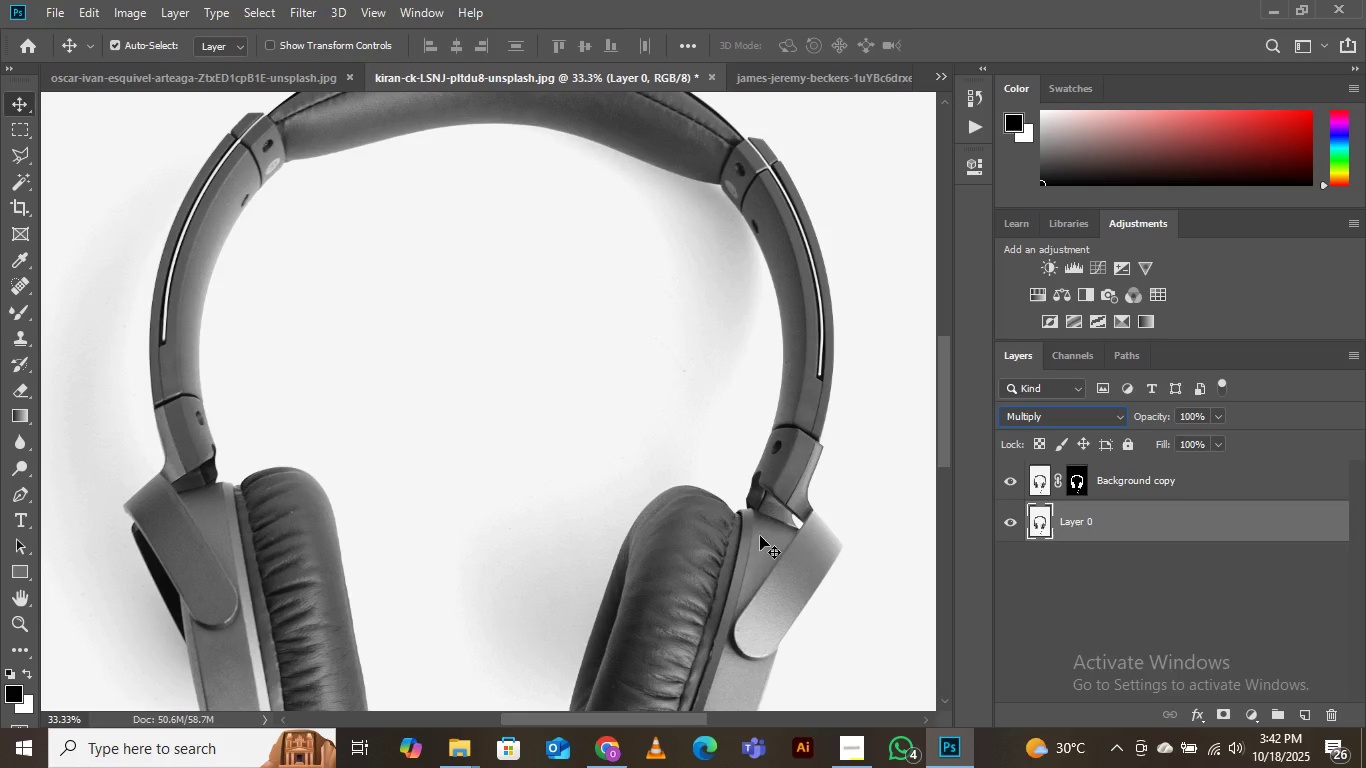 
scroll: coordinate [603, 432], scroll_direction: down, amount: 22.0
 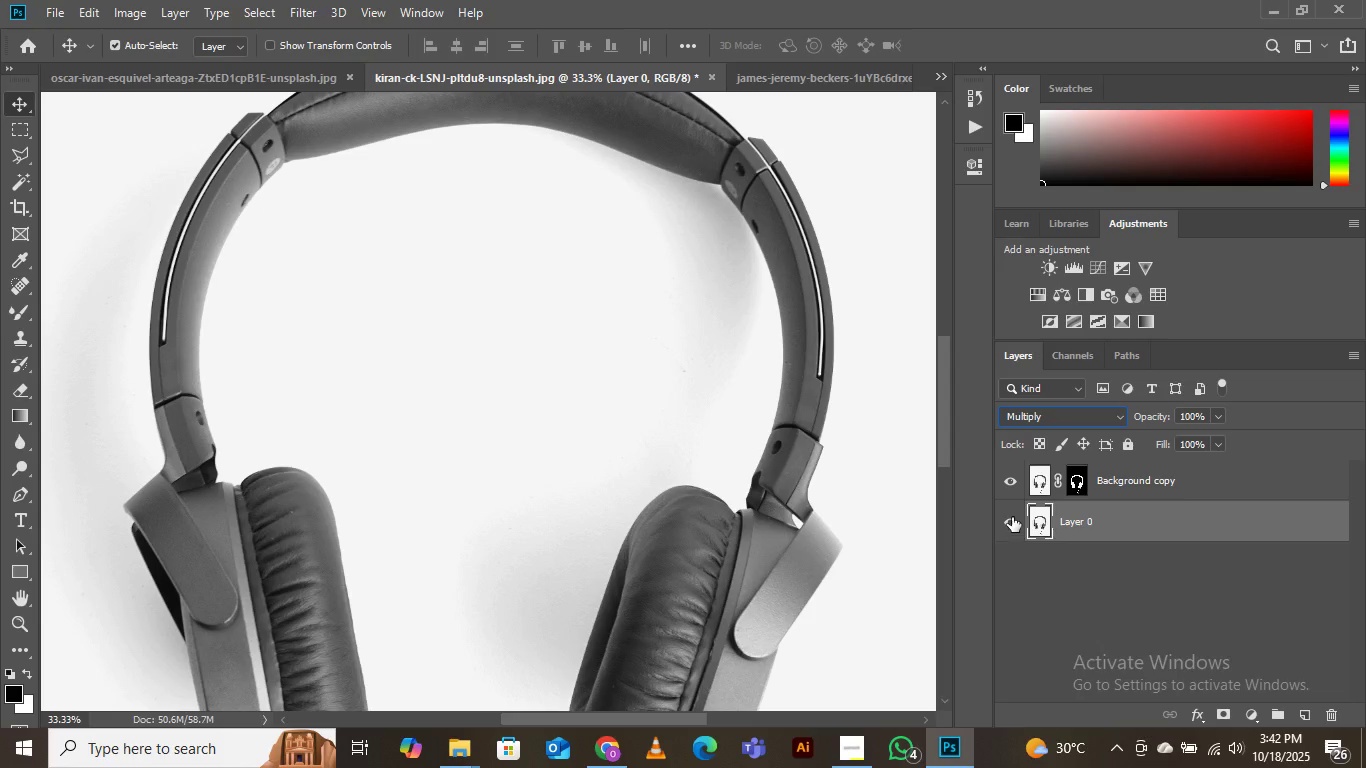 
left_click([1086, 420])
 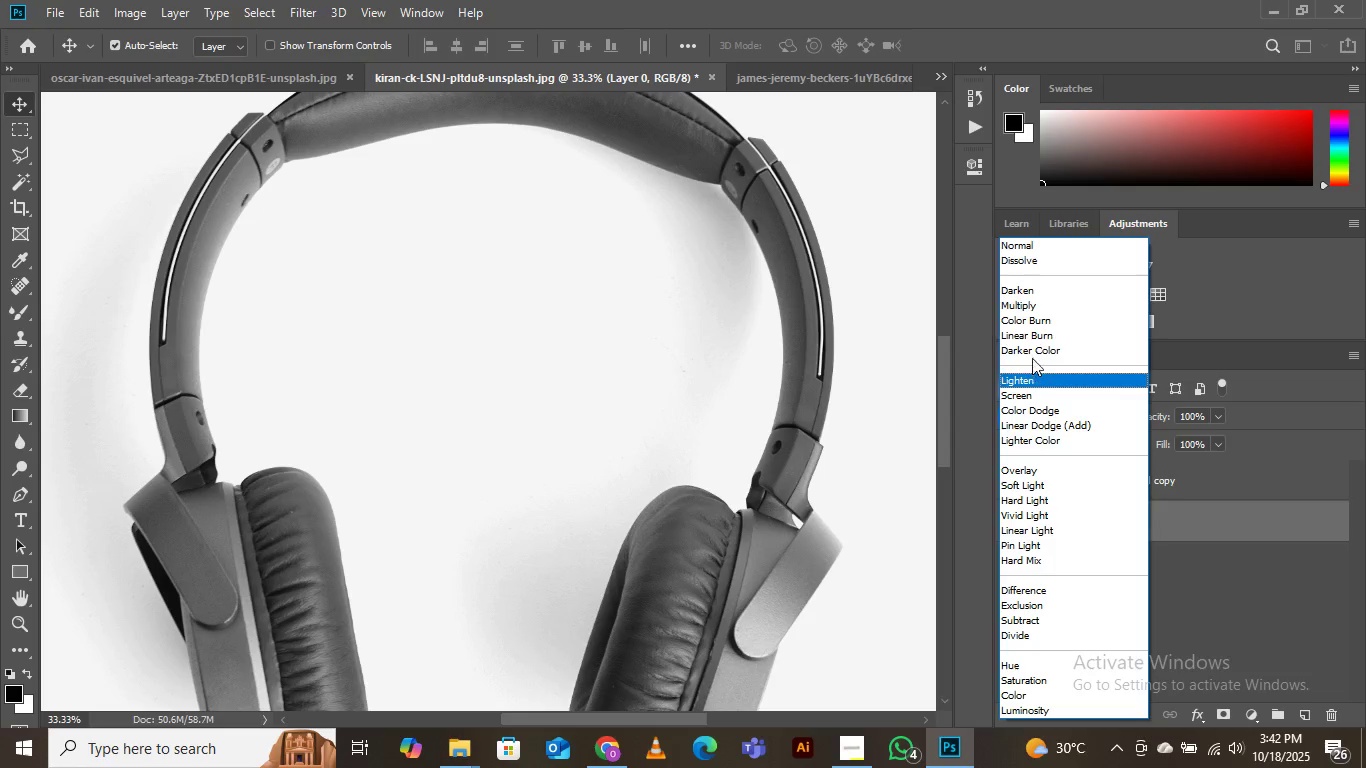 
wait(5.97)
 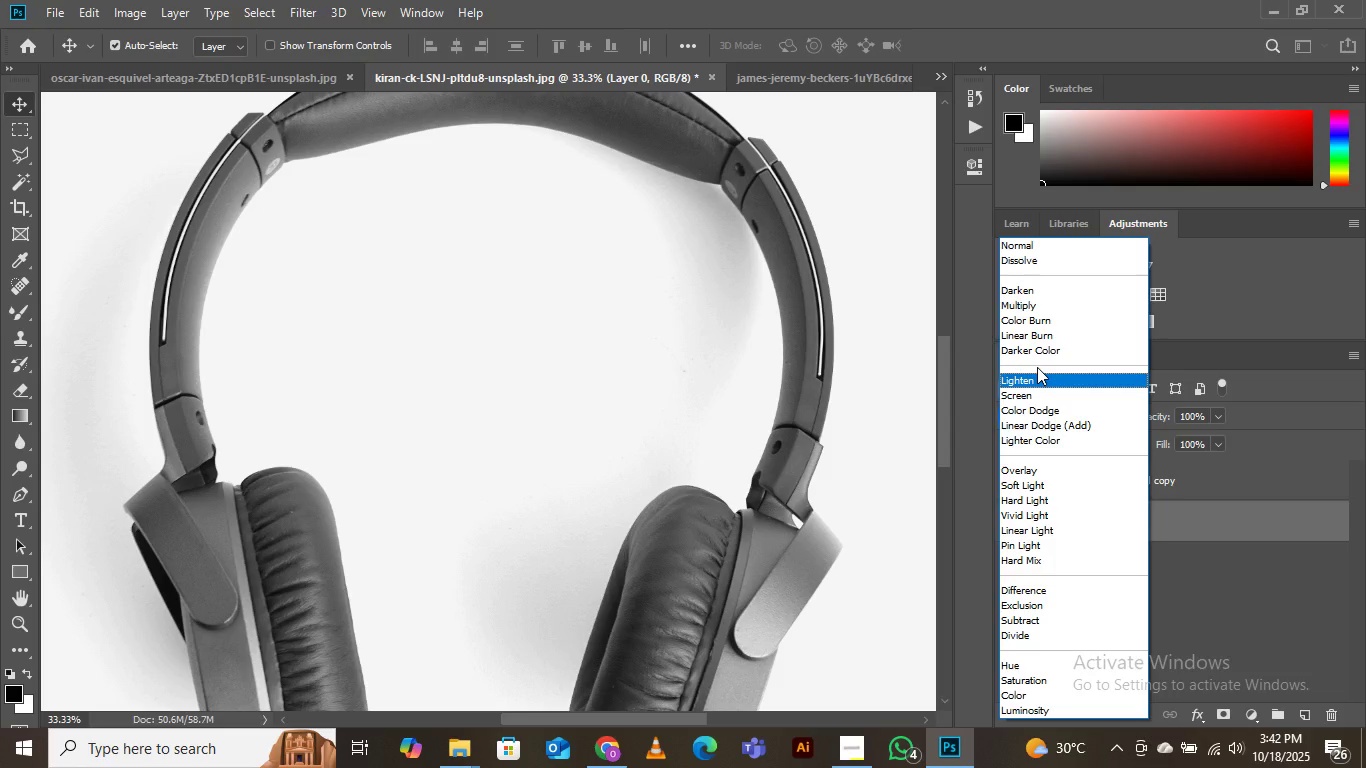 
left_click([1026, 245])
 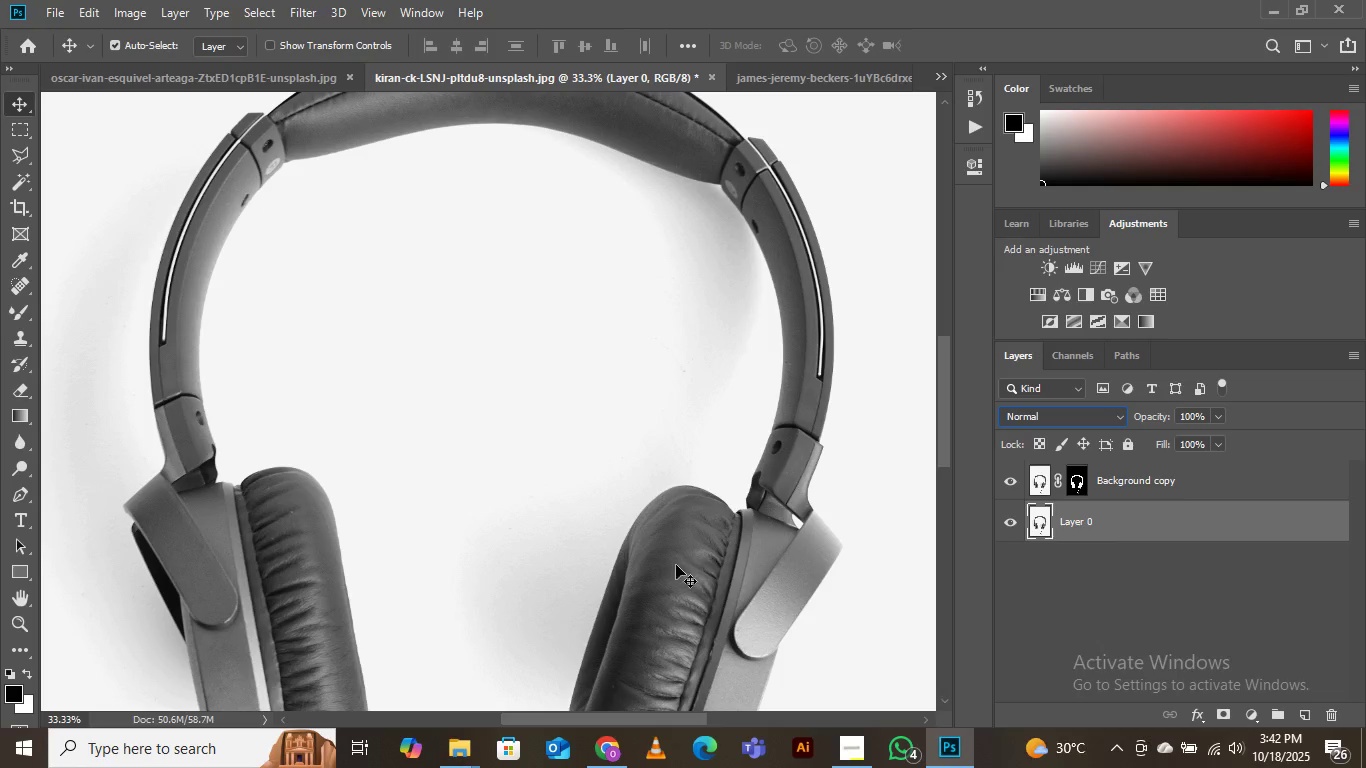 
hold_key(key=Space, duration=1.53)
 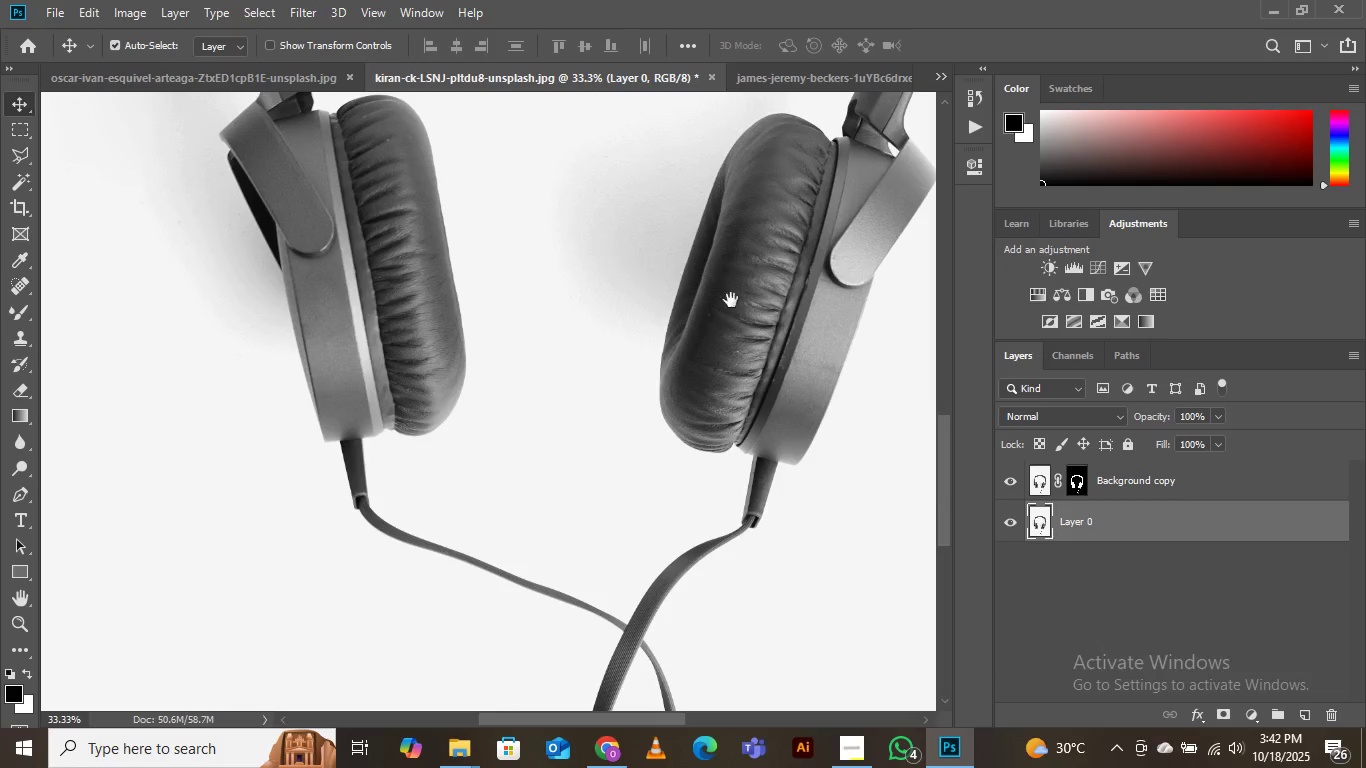 
hold_key(key=Space, duration=1.51)
 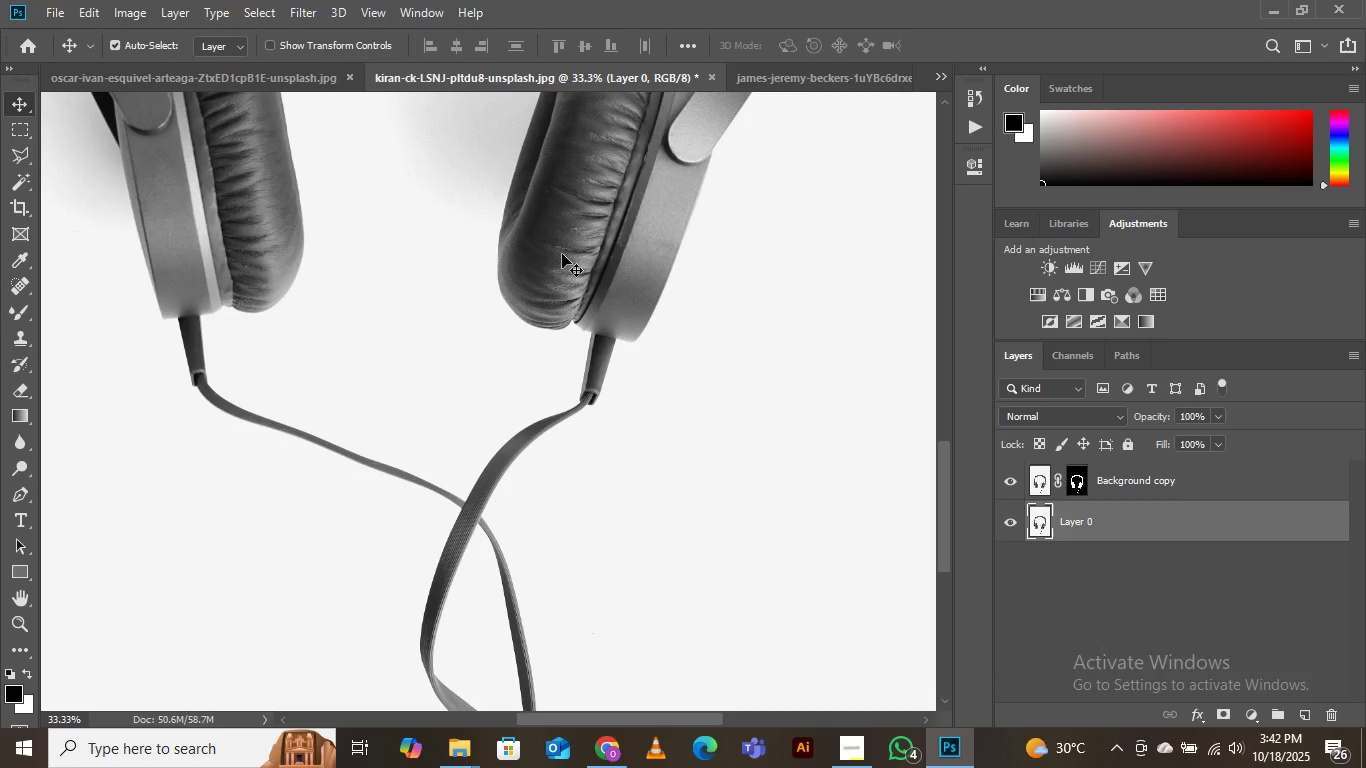 
key(Space)
 